 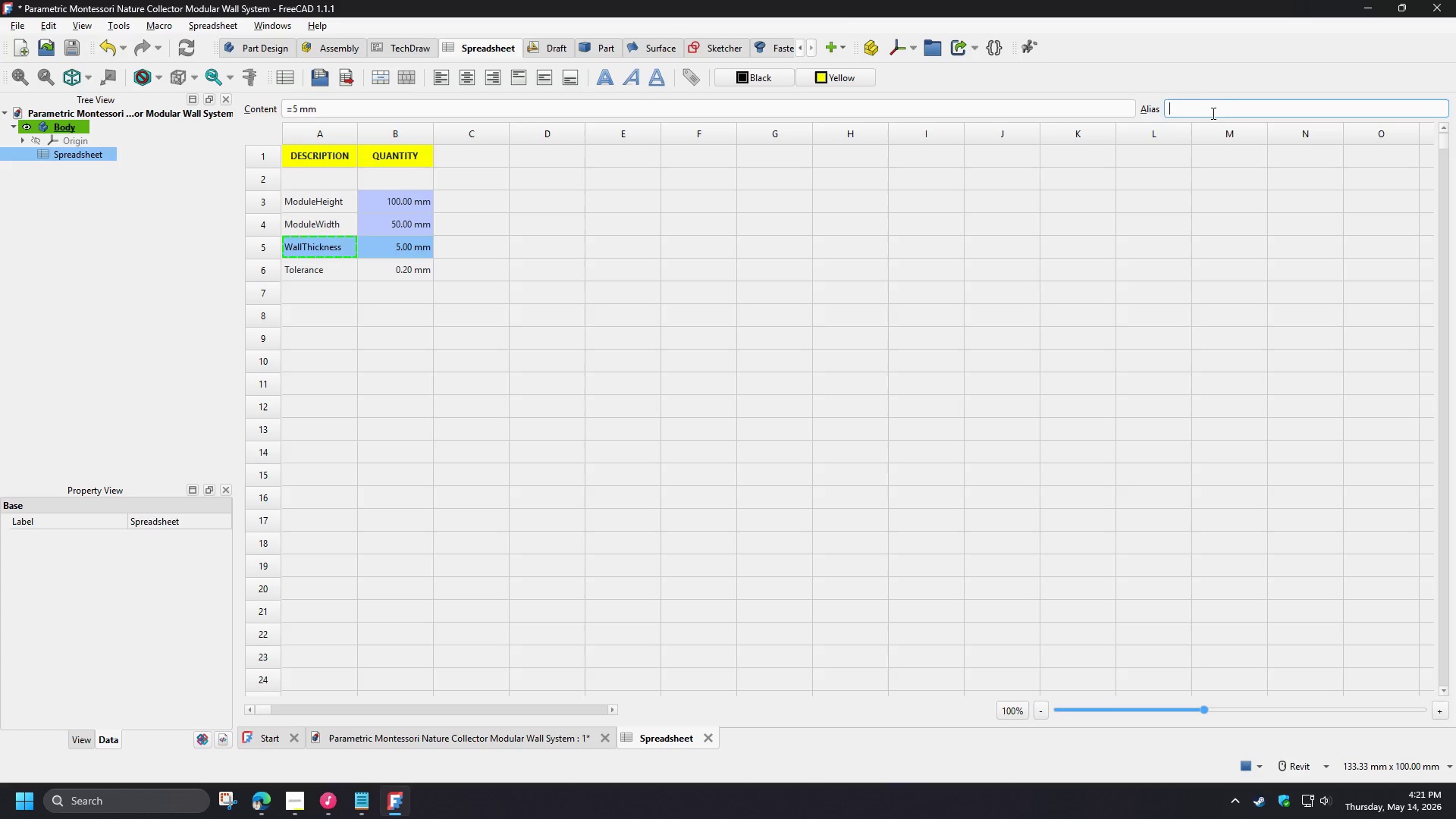 
key(Control+ControlLeft)
 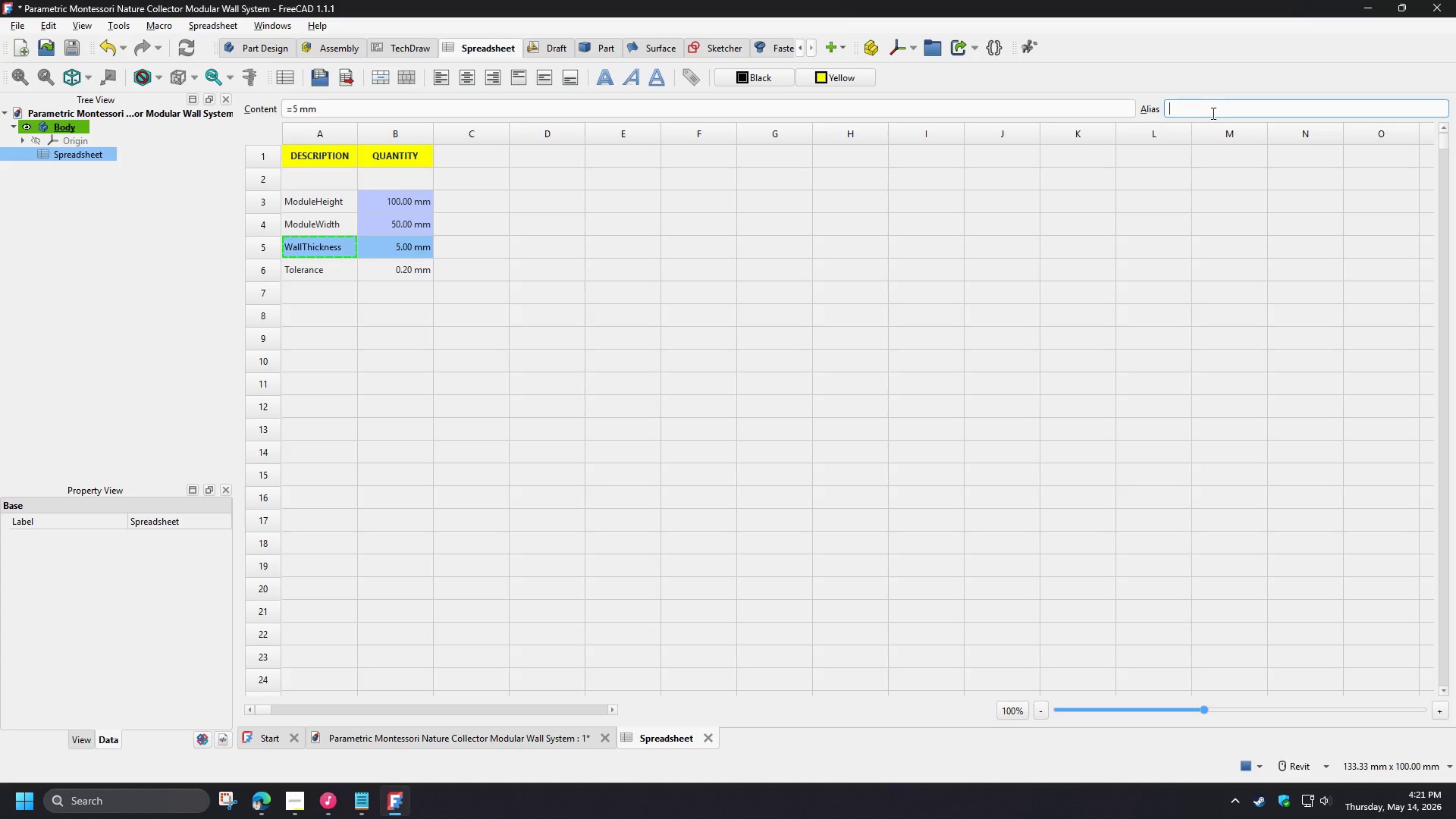 
key(Control+V)
 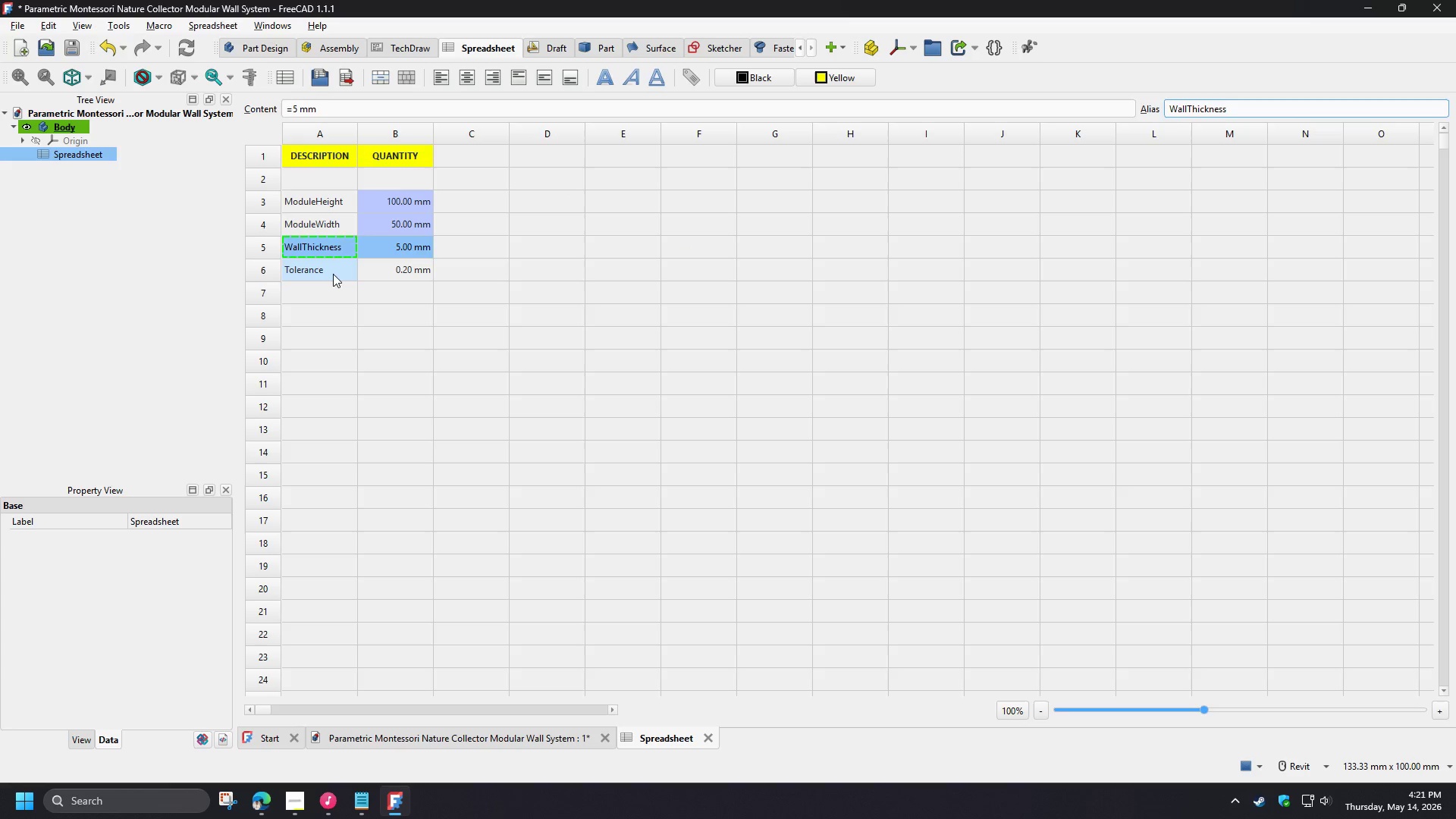 
left_click([333, 274])
 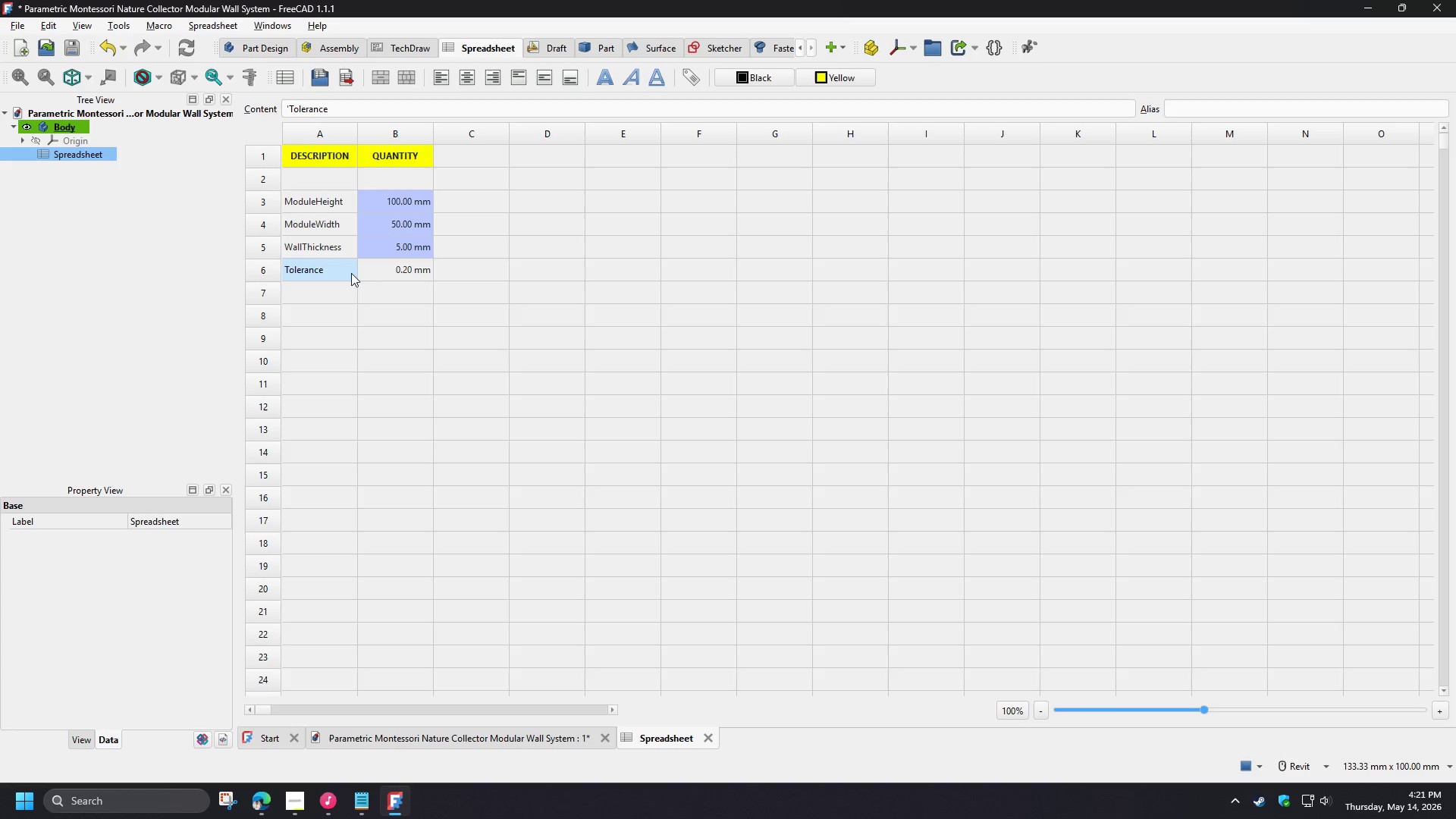 
key(Control+ControlLeft)
 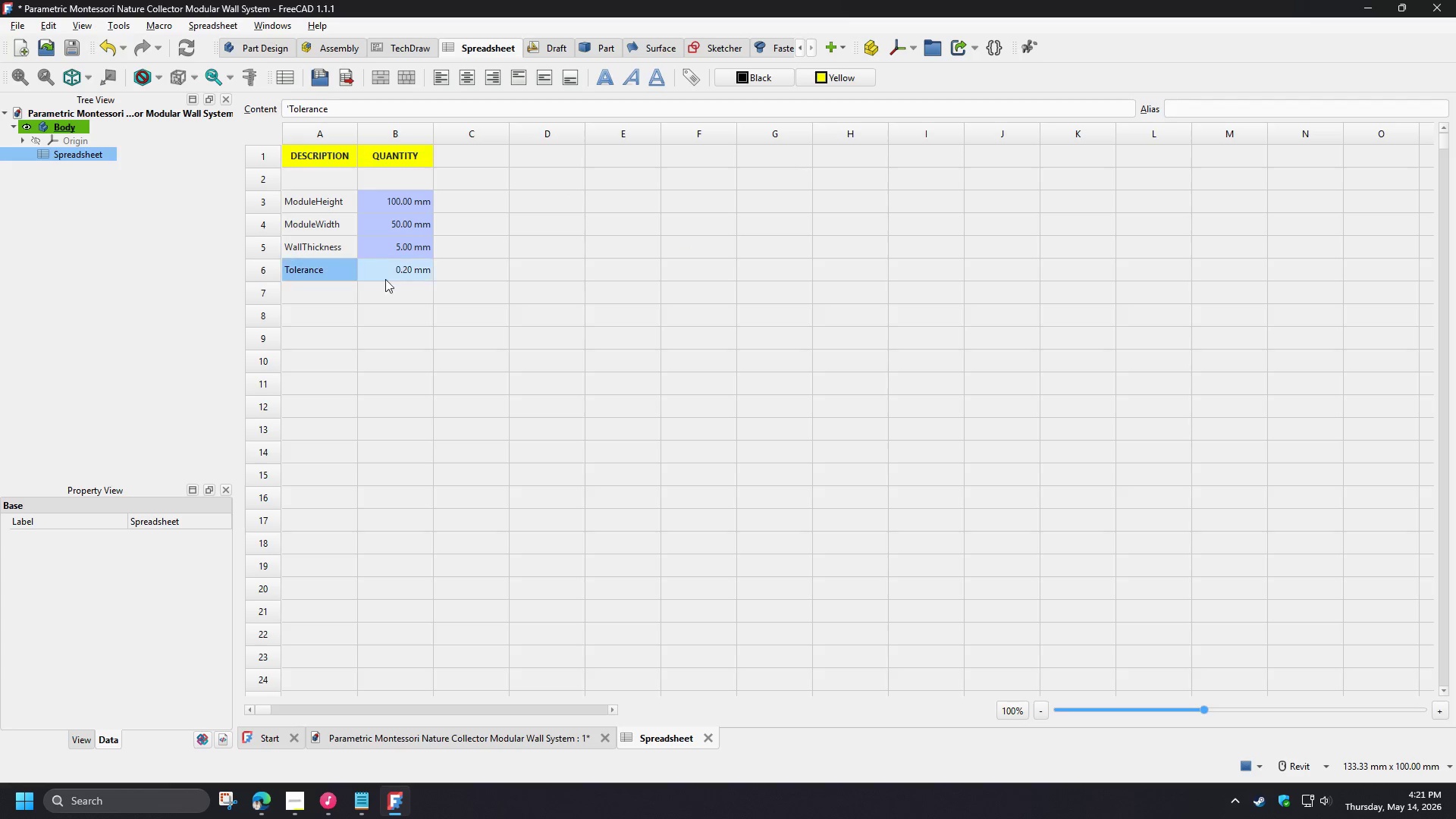 
key(Control+C)
 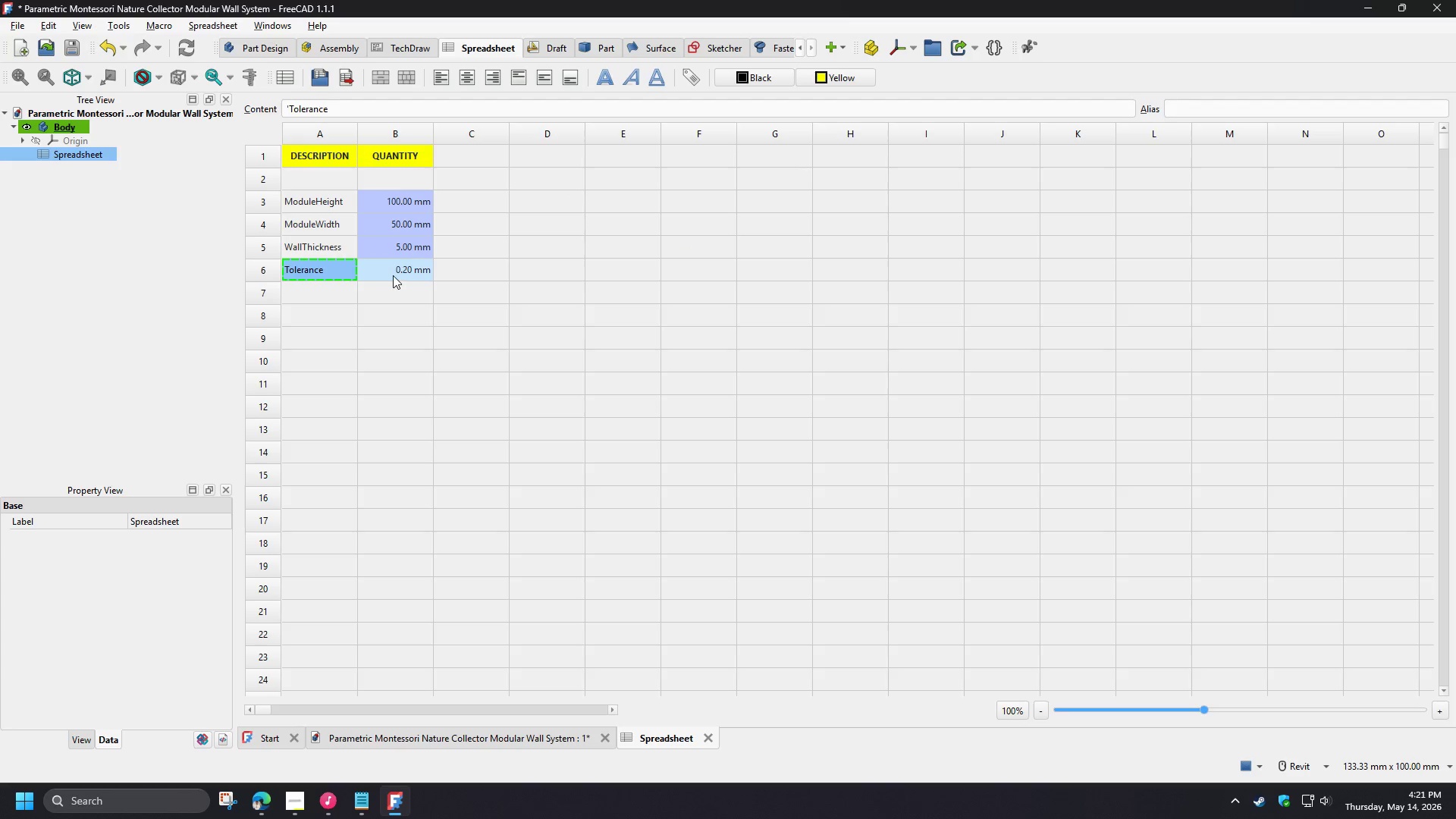 
left_click([393, 275])
 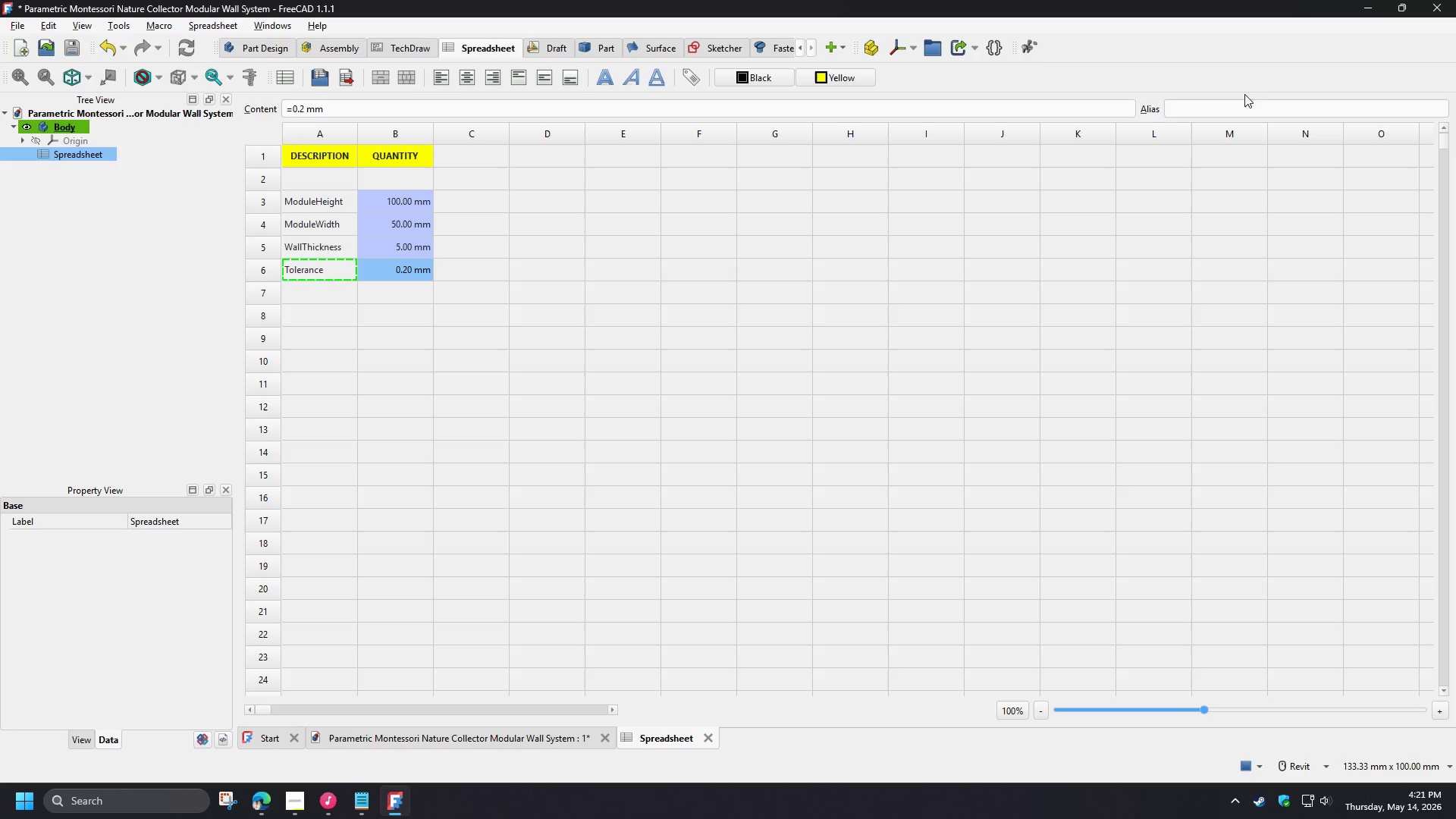 
left_click([1228, 102])
 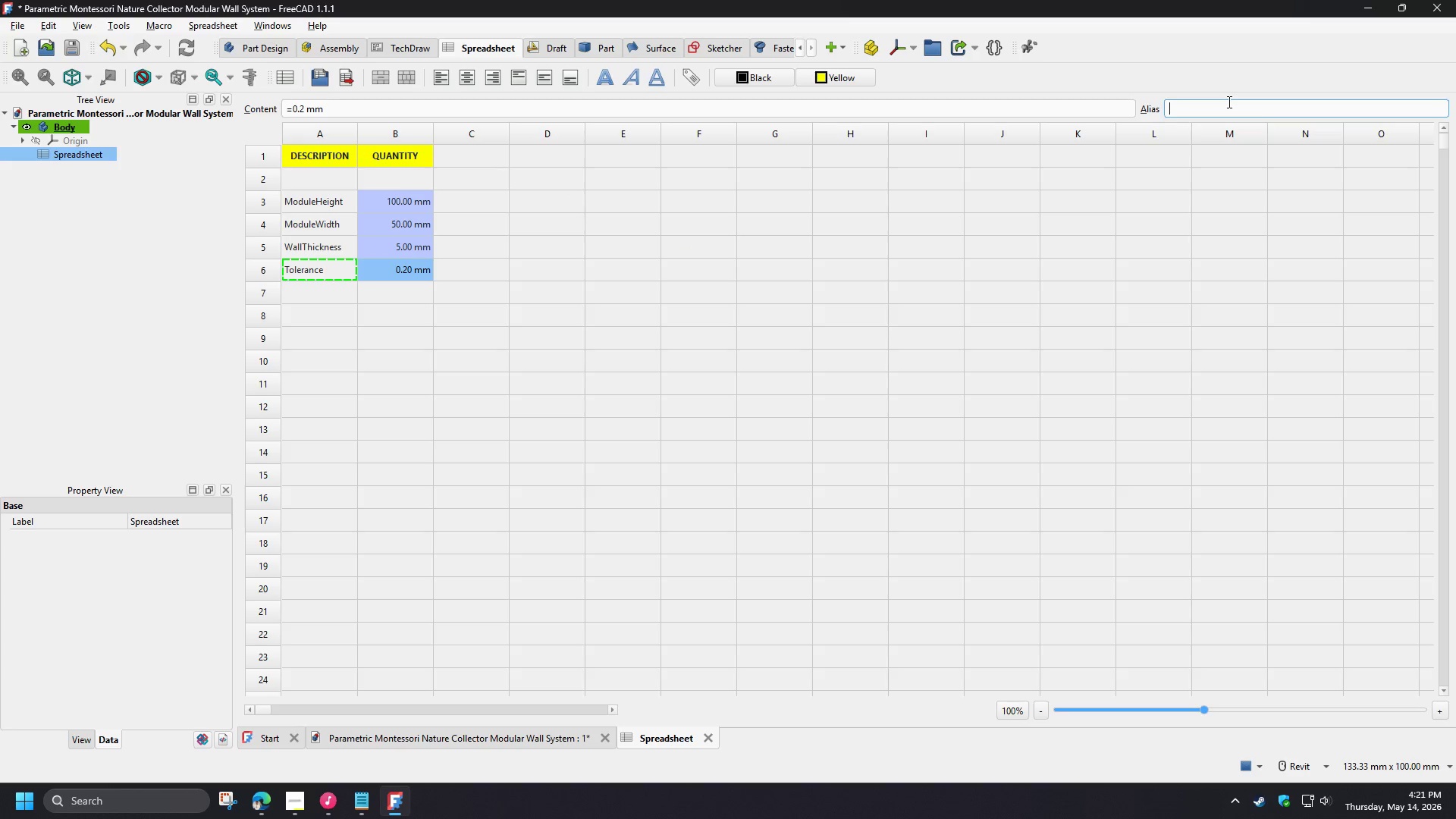 
key(Control+ControlLeft)
 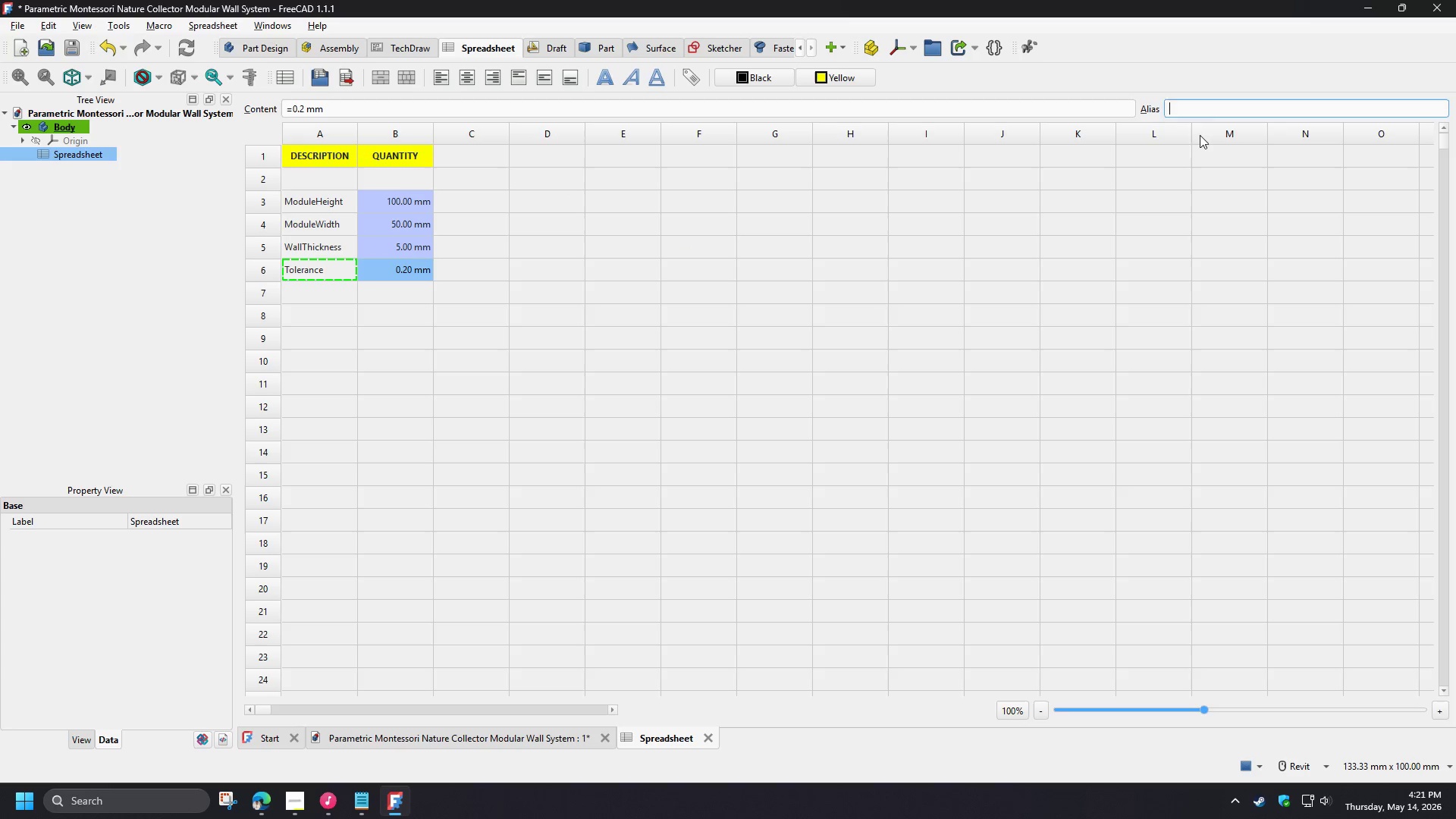 
key(Control+V)
 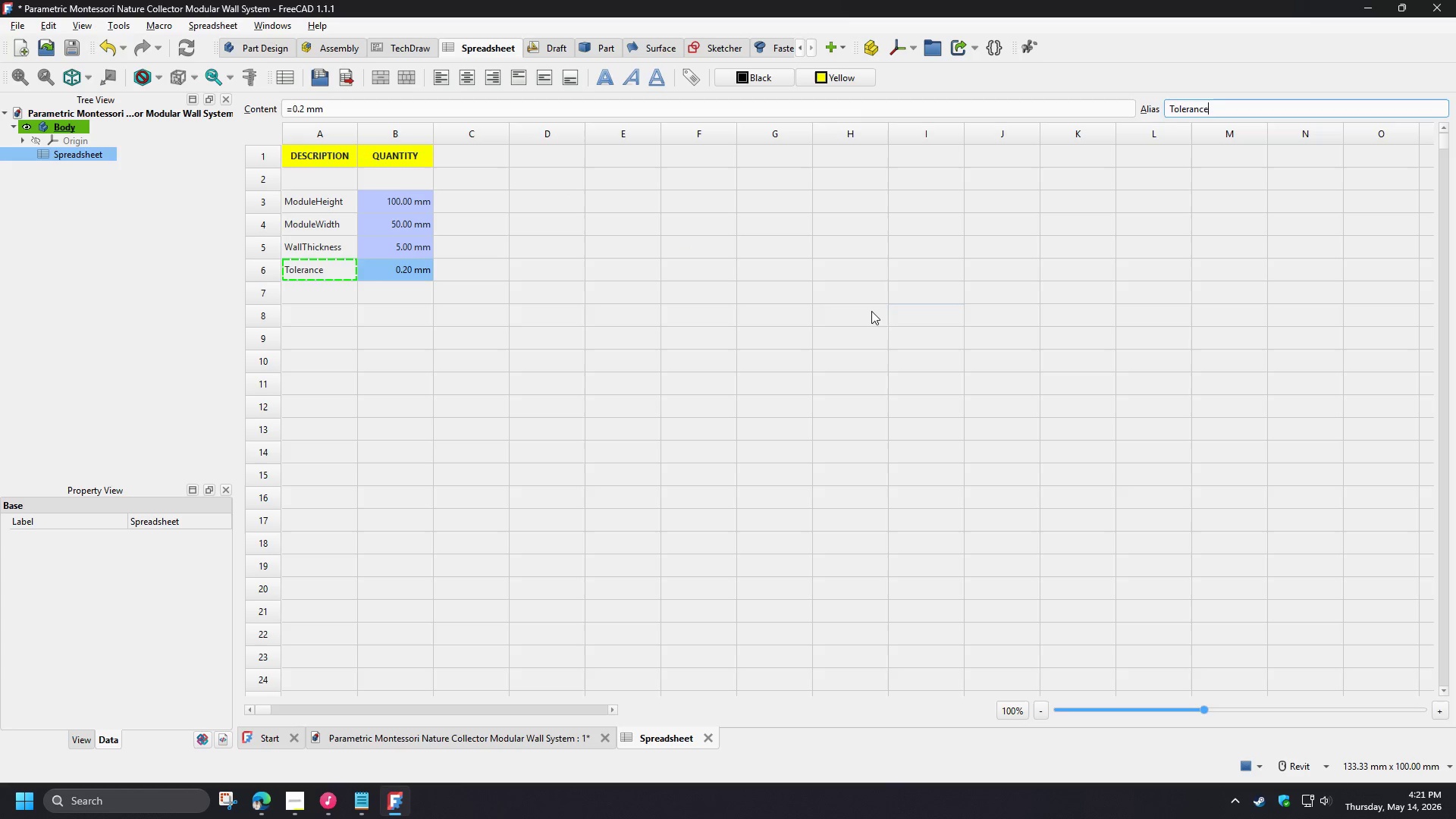 
double_click([871, 311])
 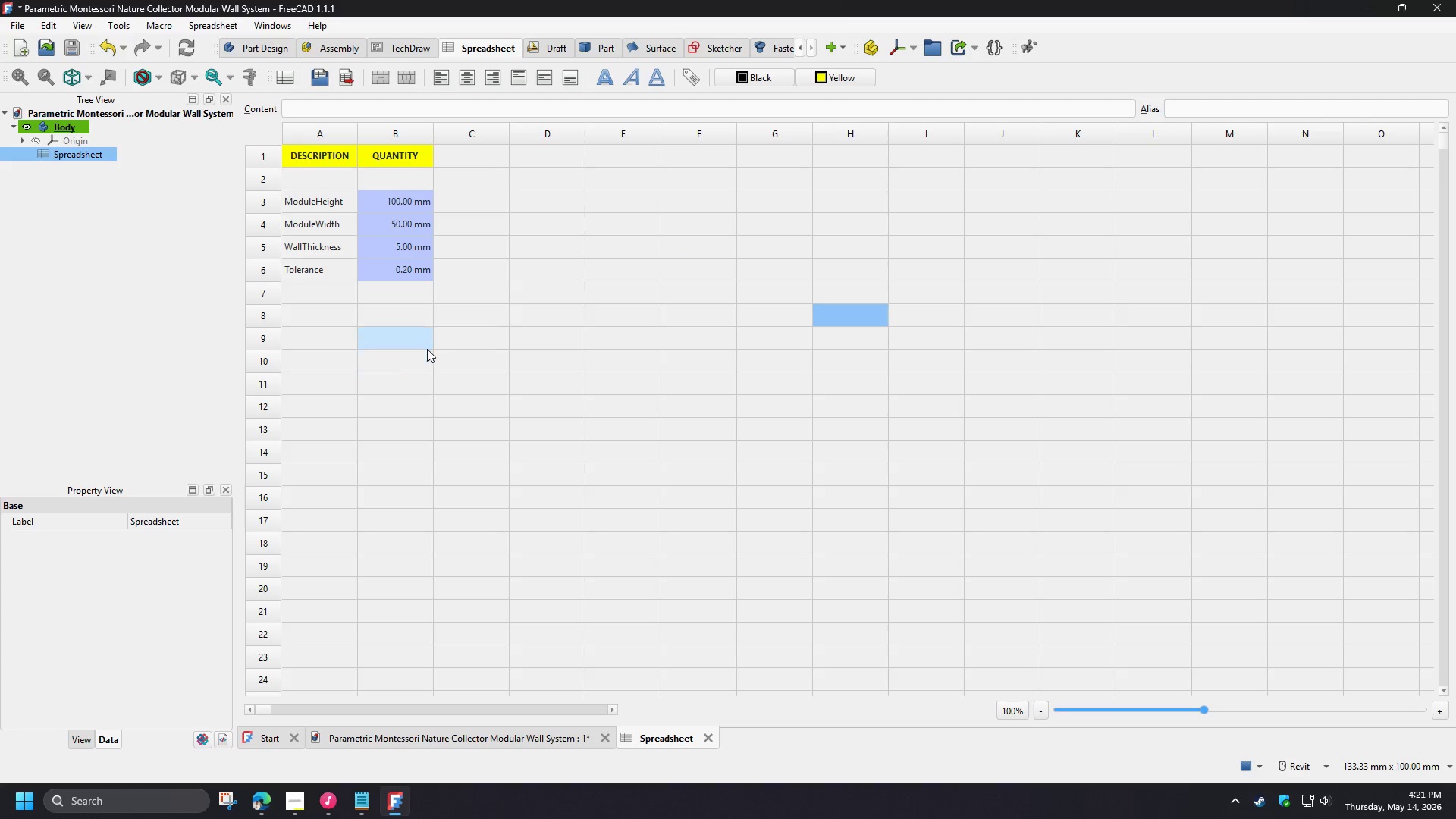 
key(Control+S)
 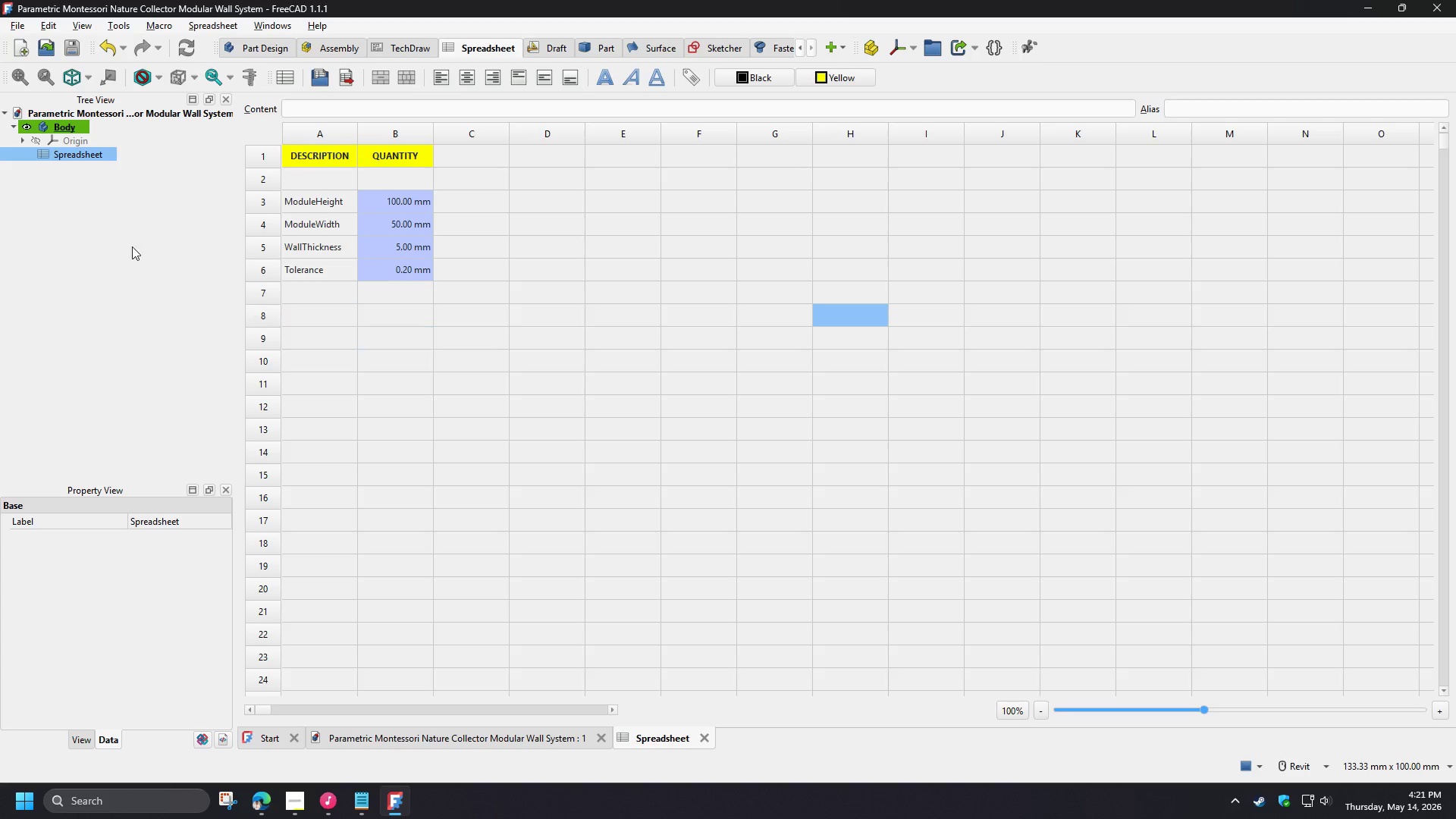 
left_click([114, 225])
 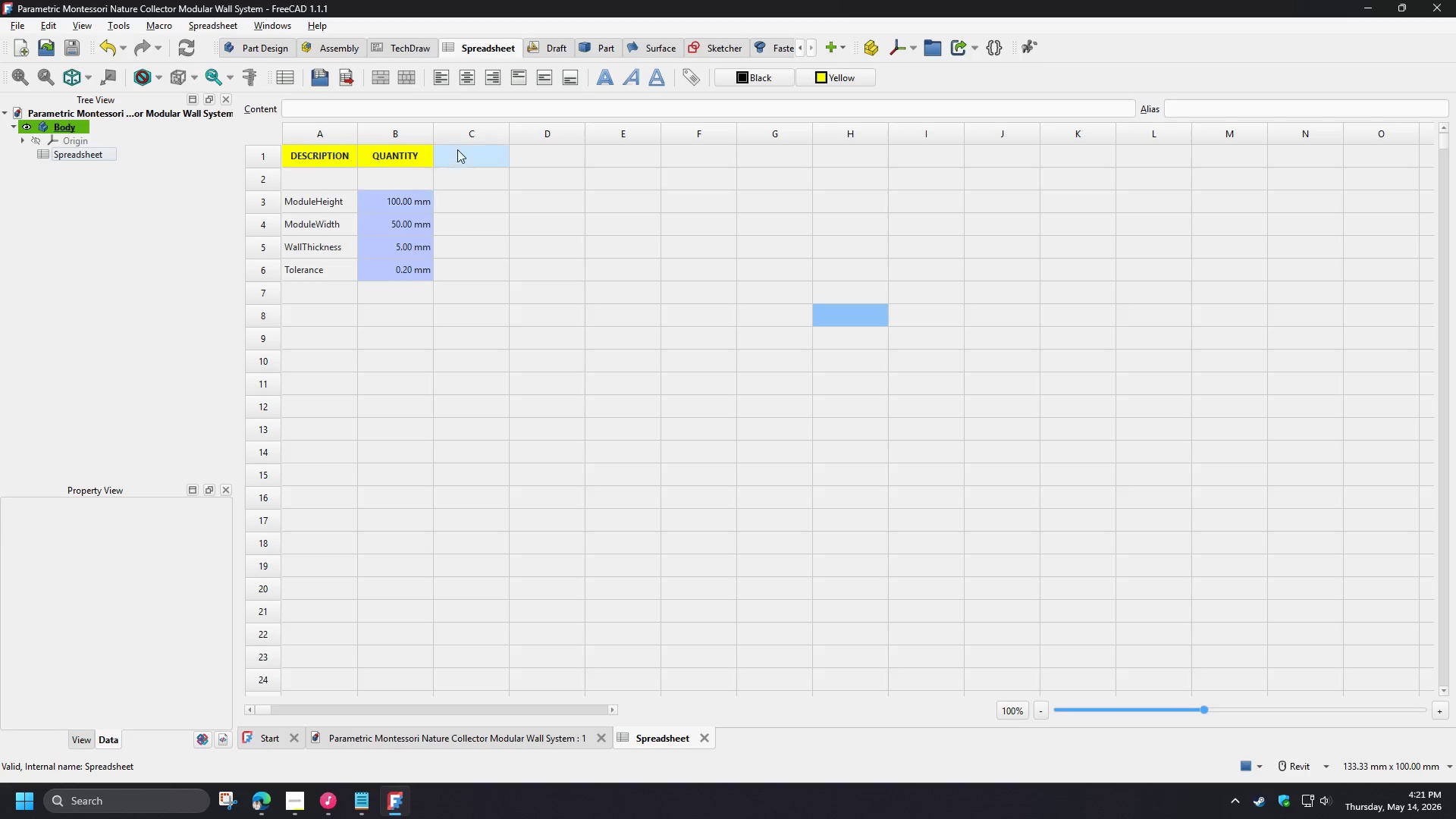 
left_click([270, 42])
 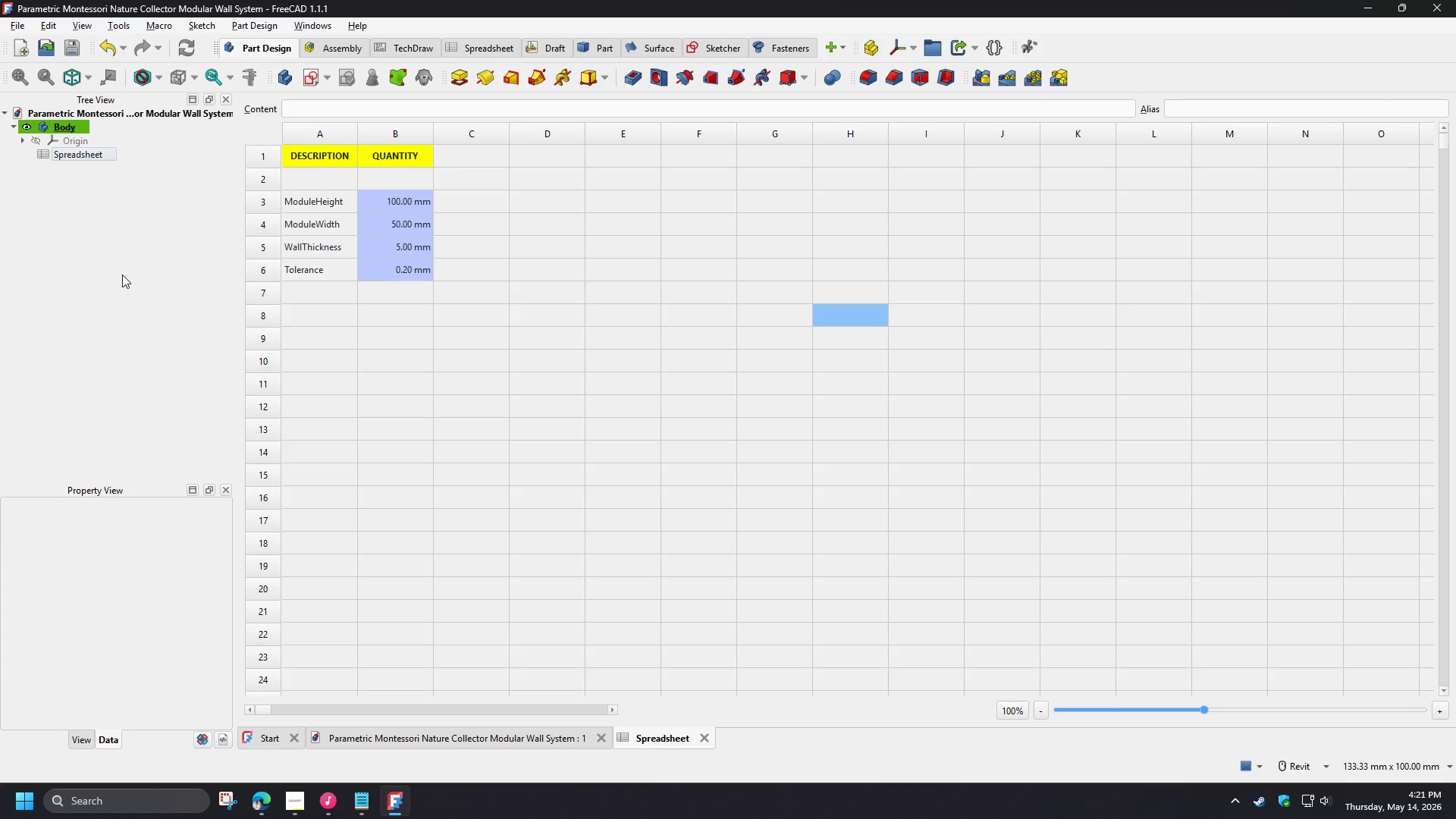 
left_click([122, 275])
 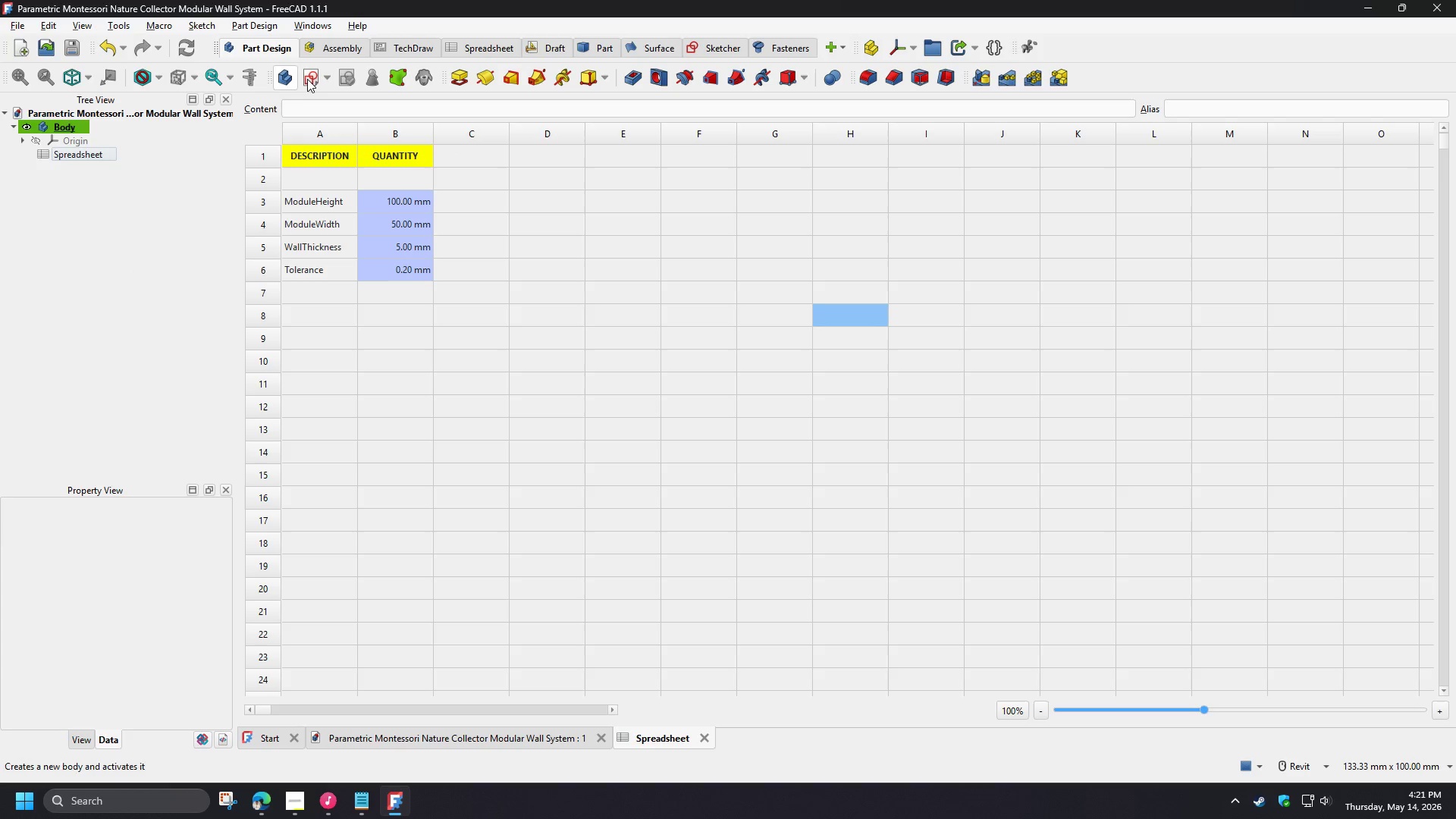 
left_click([307, 77])
 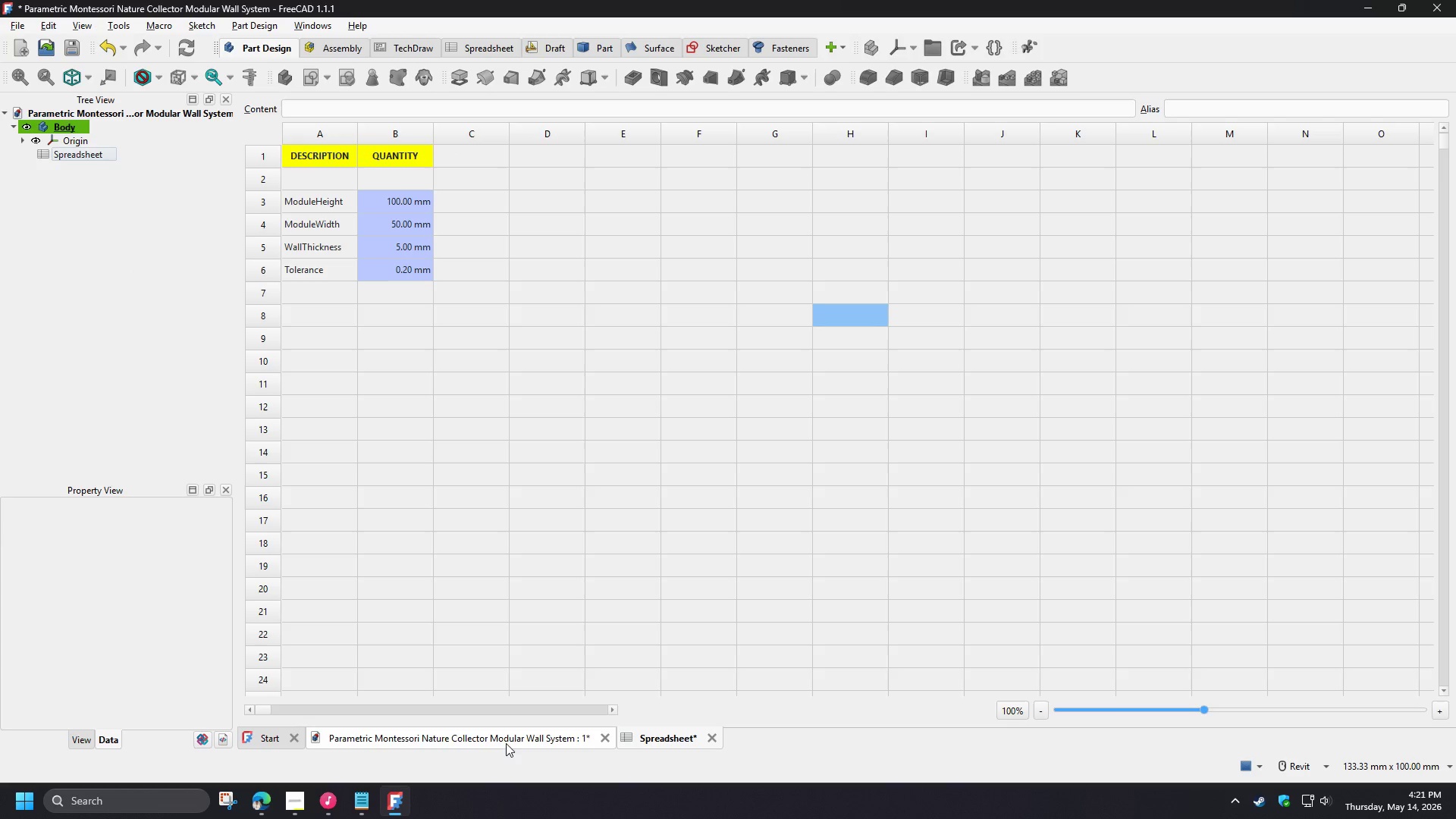 
left_click([503, 744])
 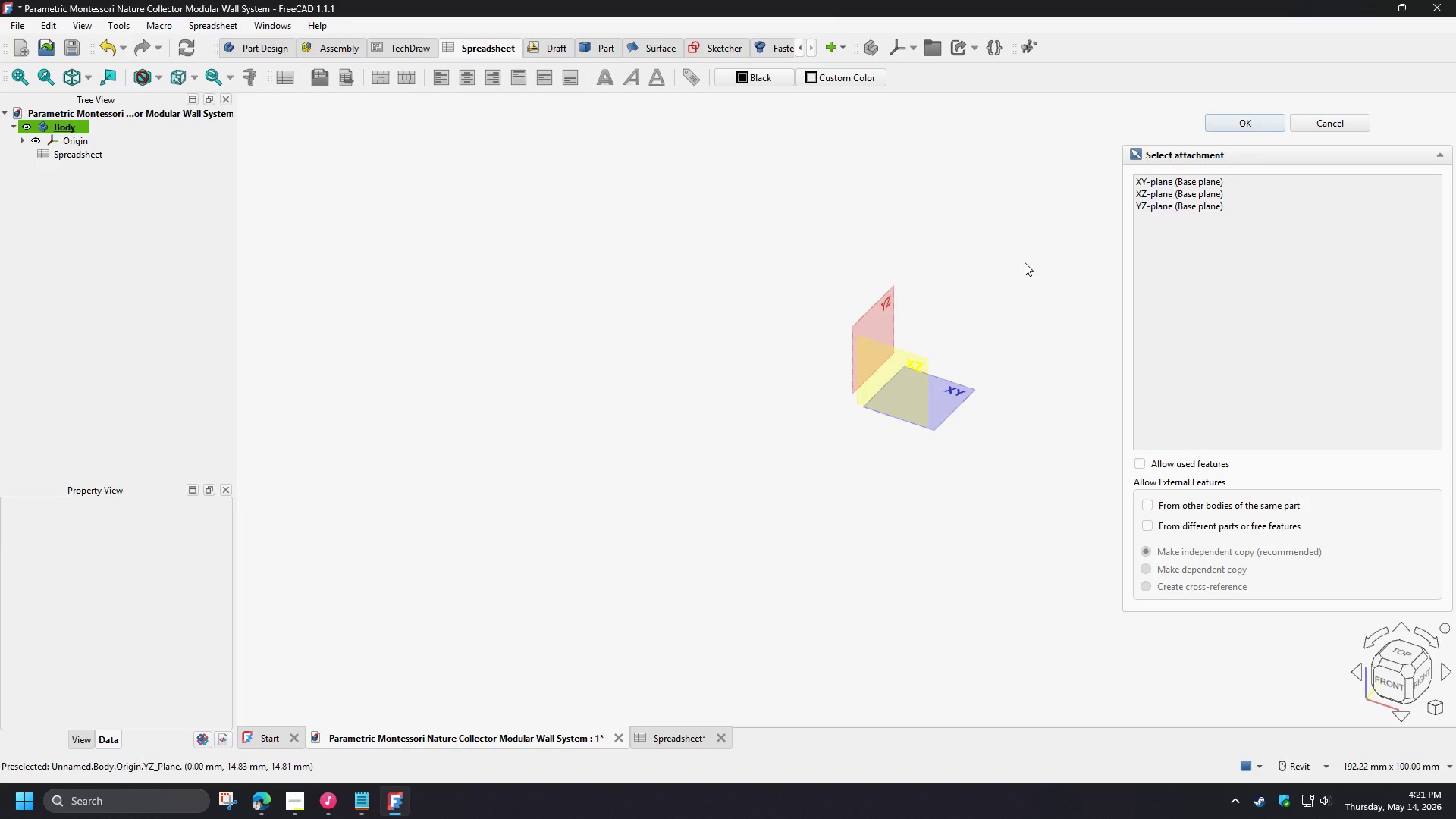 
key(Control+S)
 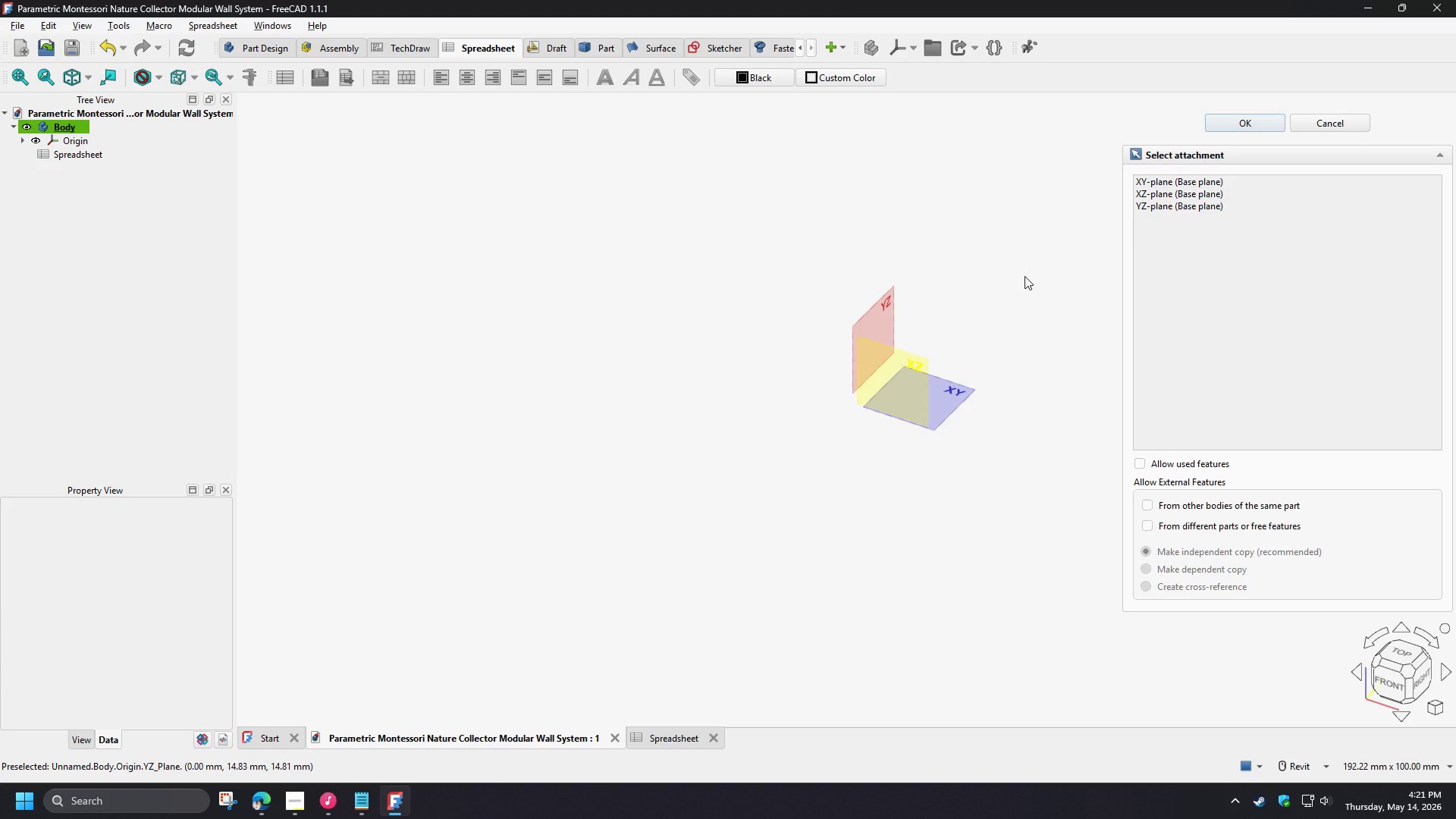 
wait(9.78)
 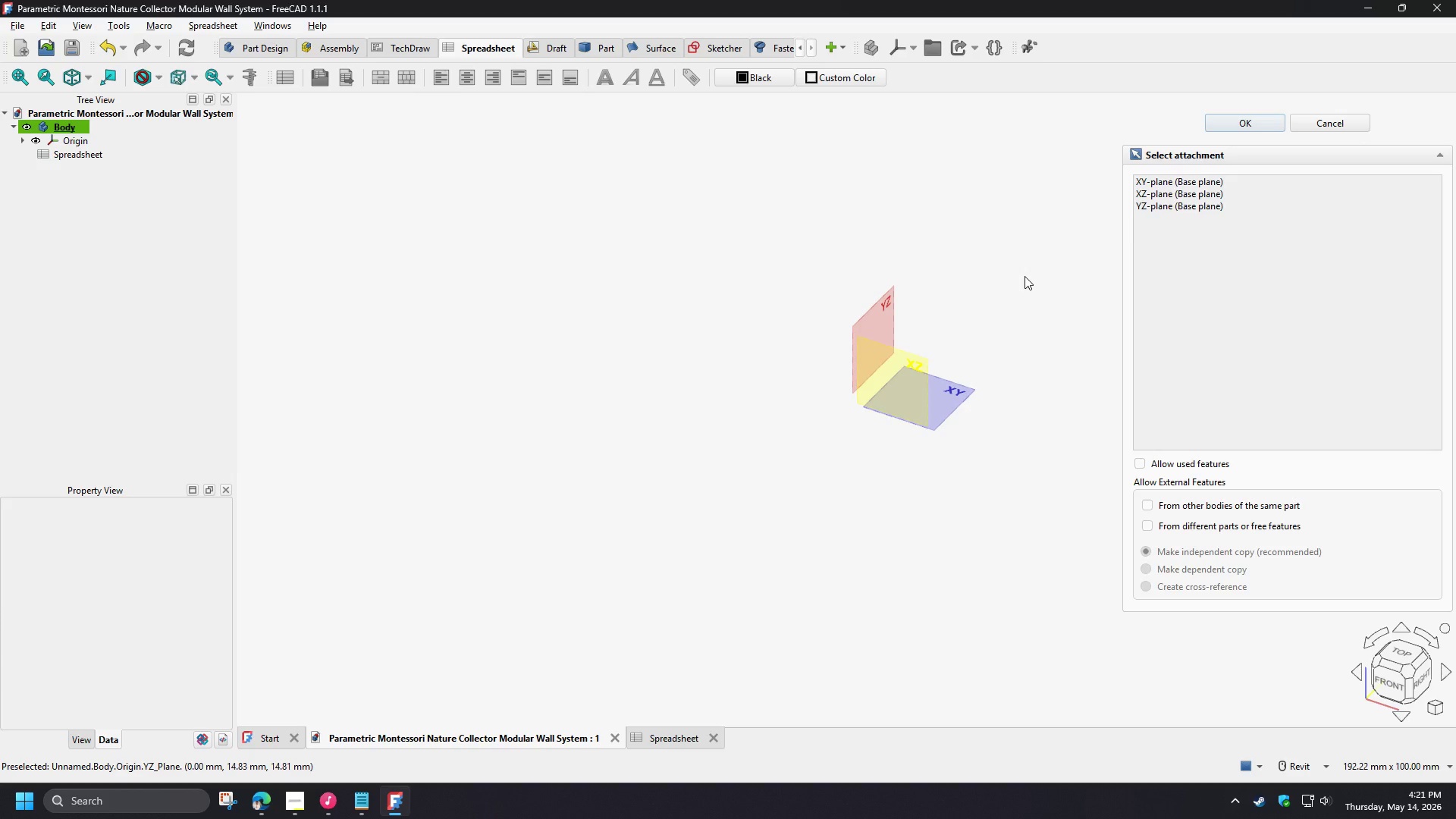 
double_click([1152, 195])
 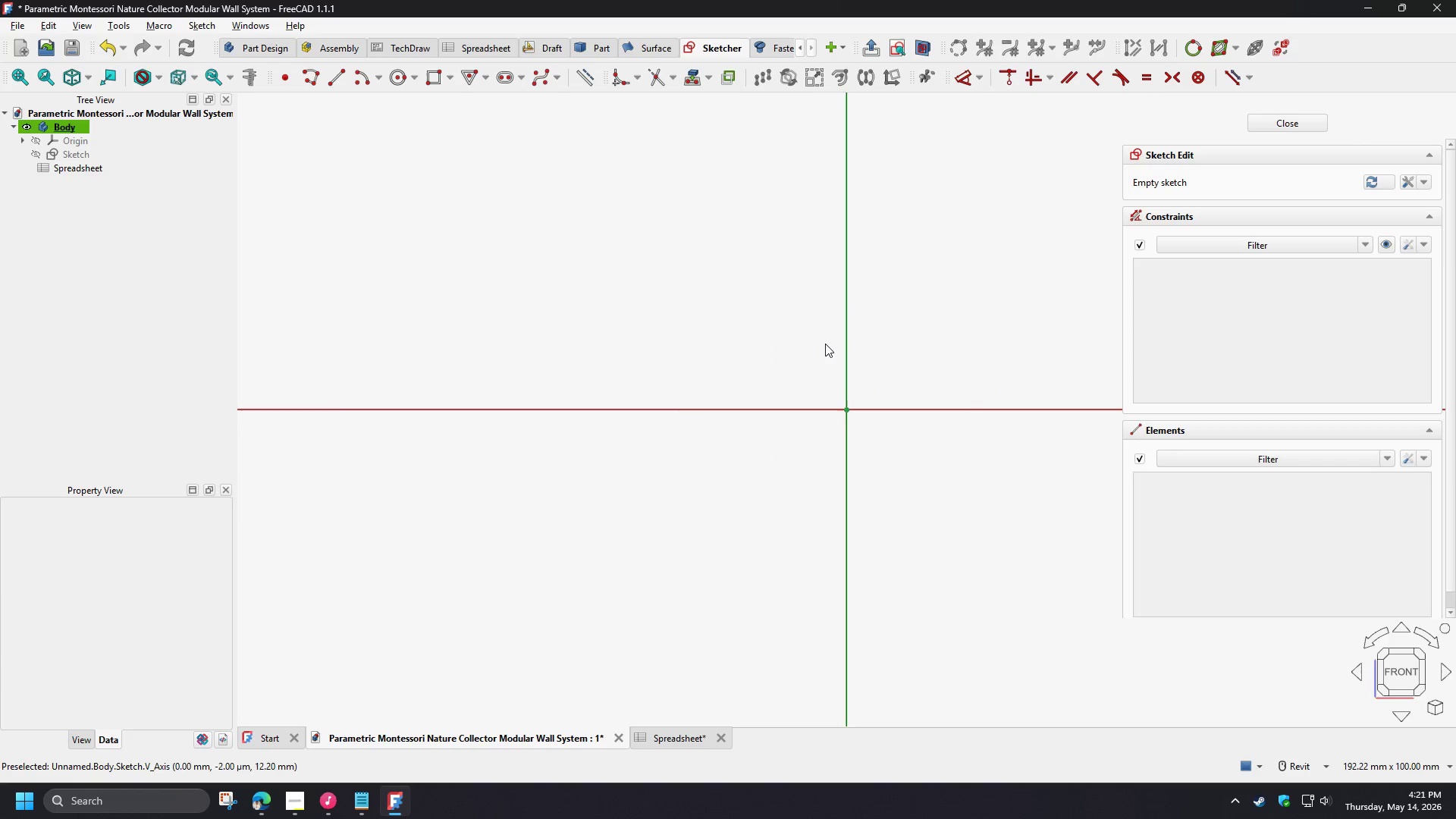 
scroll: coordinate [743, 369], scroll_direction: down, amount: 1.0
 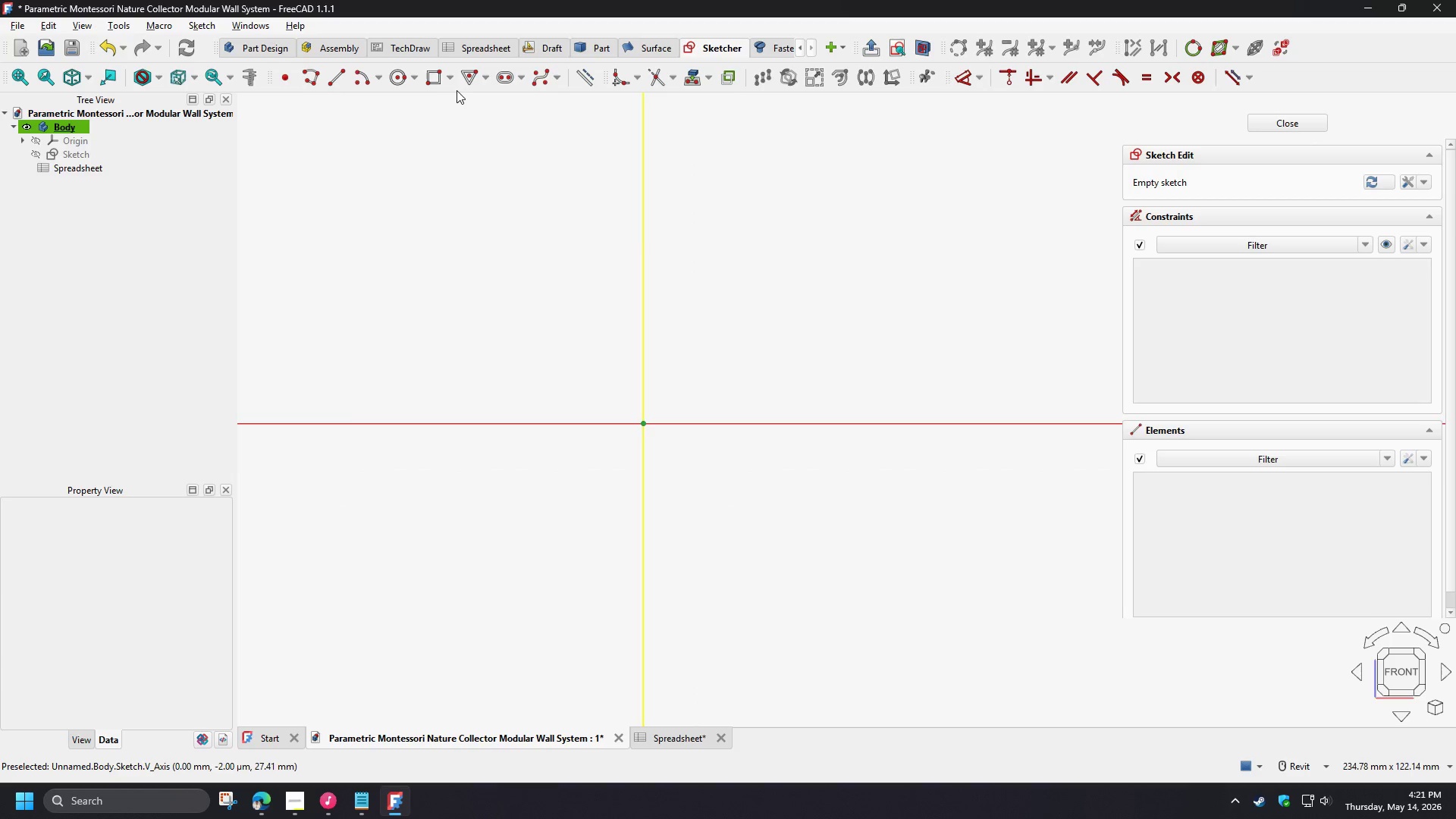 
left_click([482, 83])
 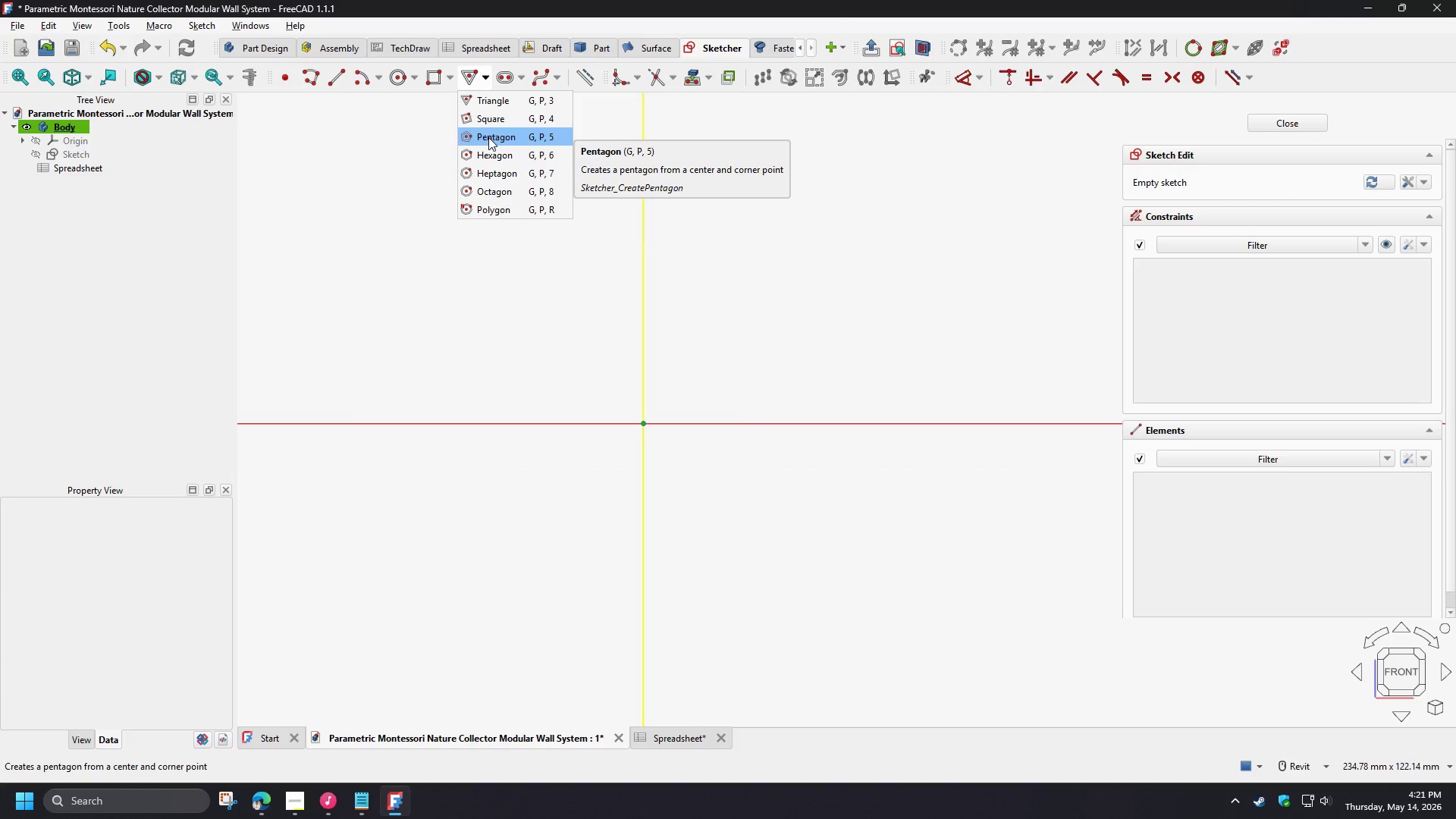 
left_click([491, 152])
 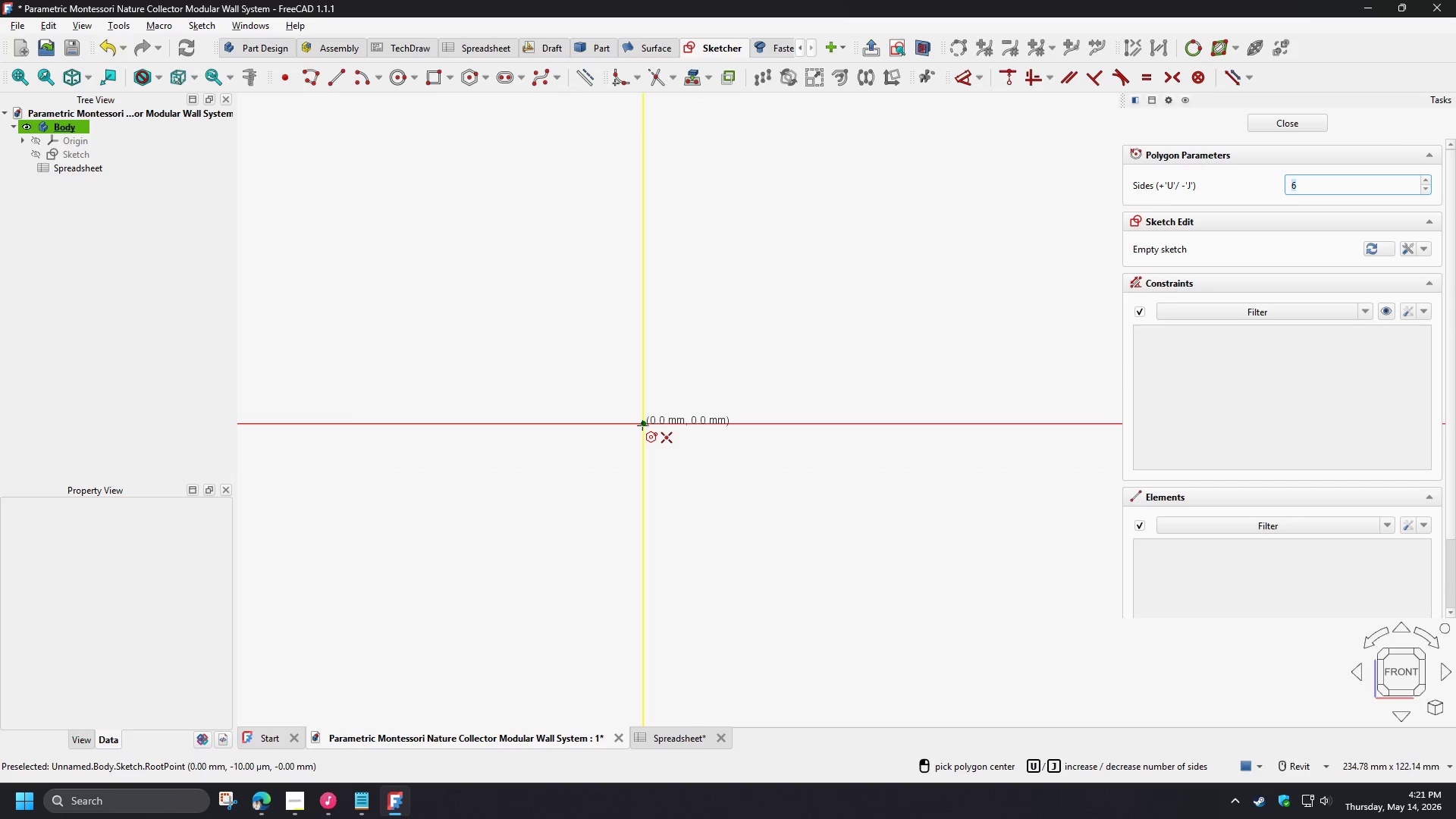 
left_click([643, 424])
 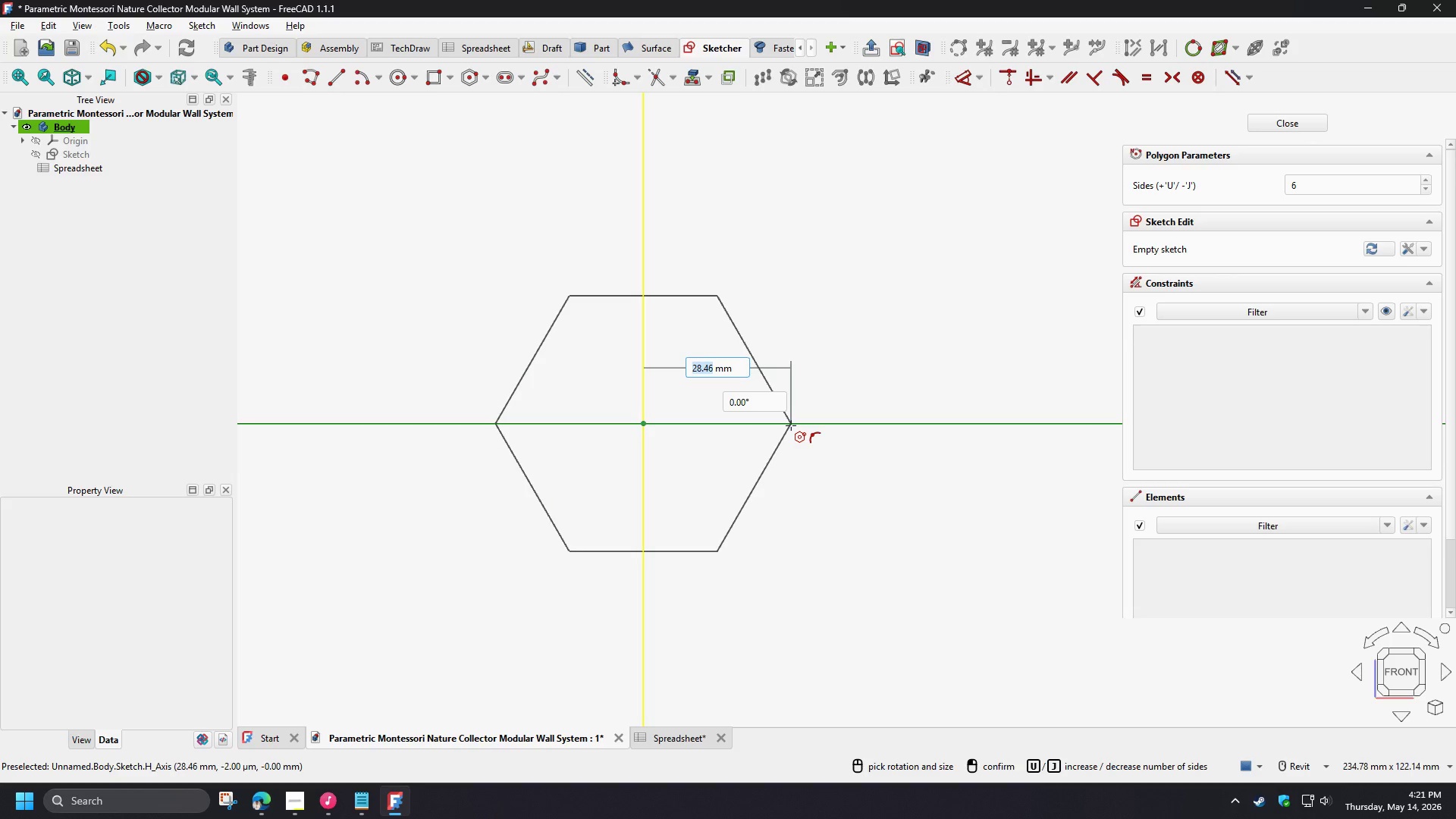 
left_click([791, 425])
 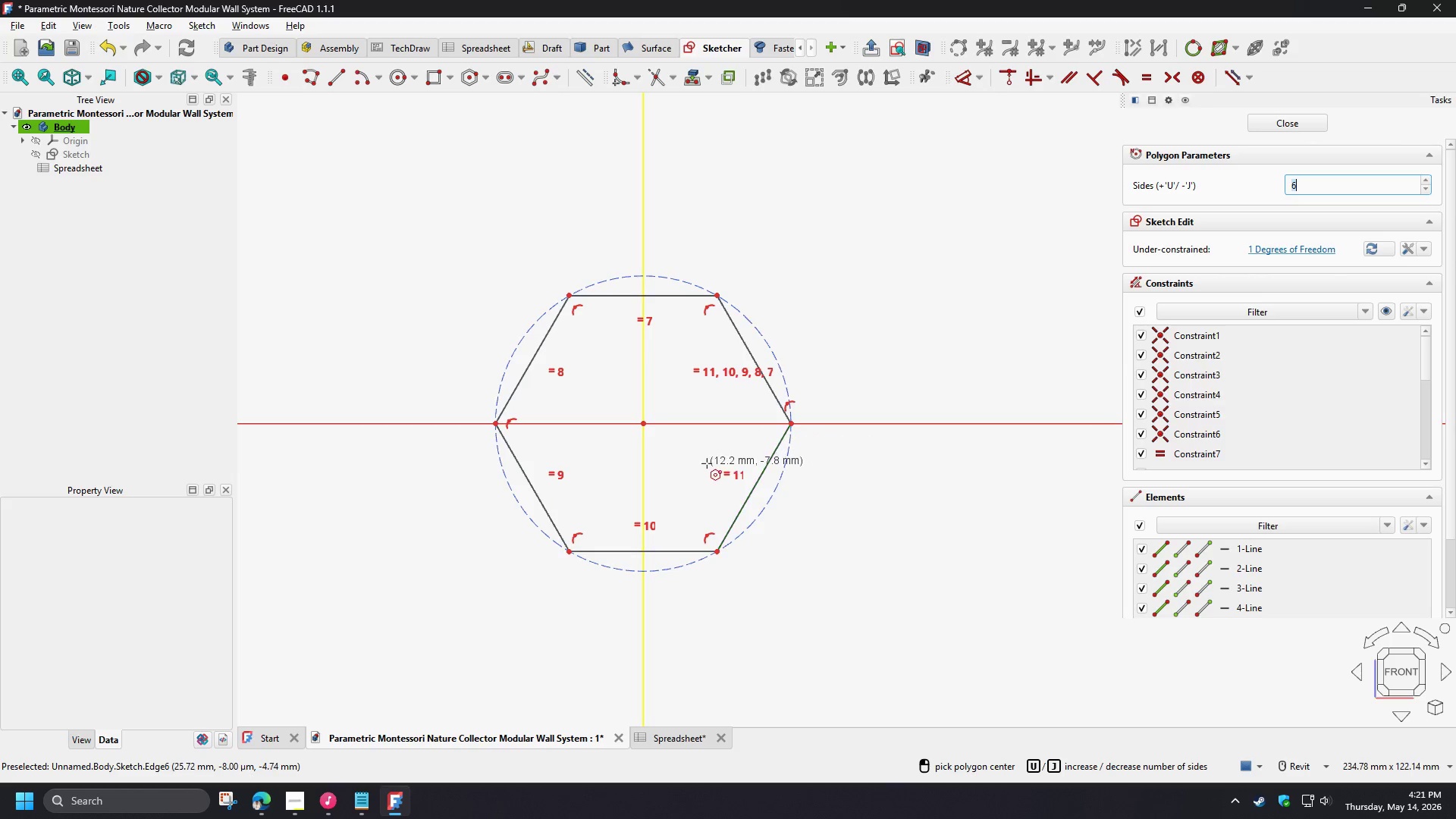 
right_click([707, 463])
 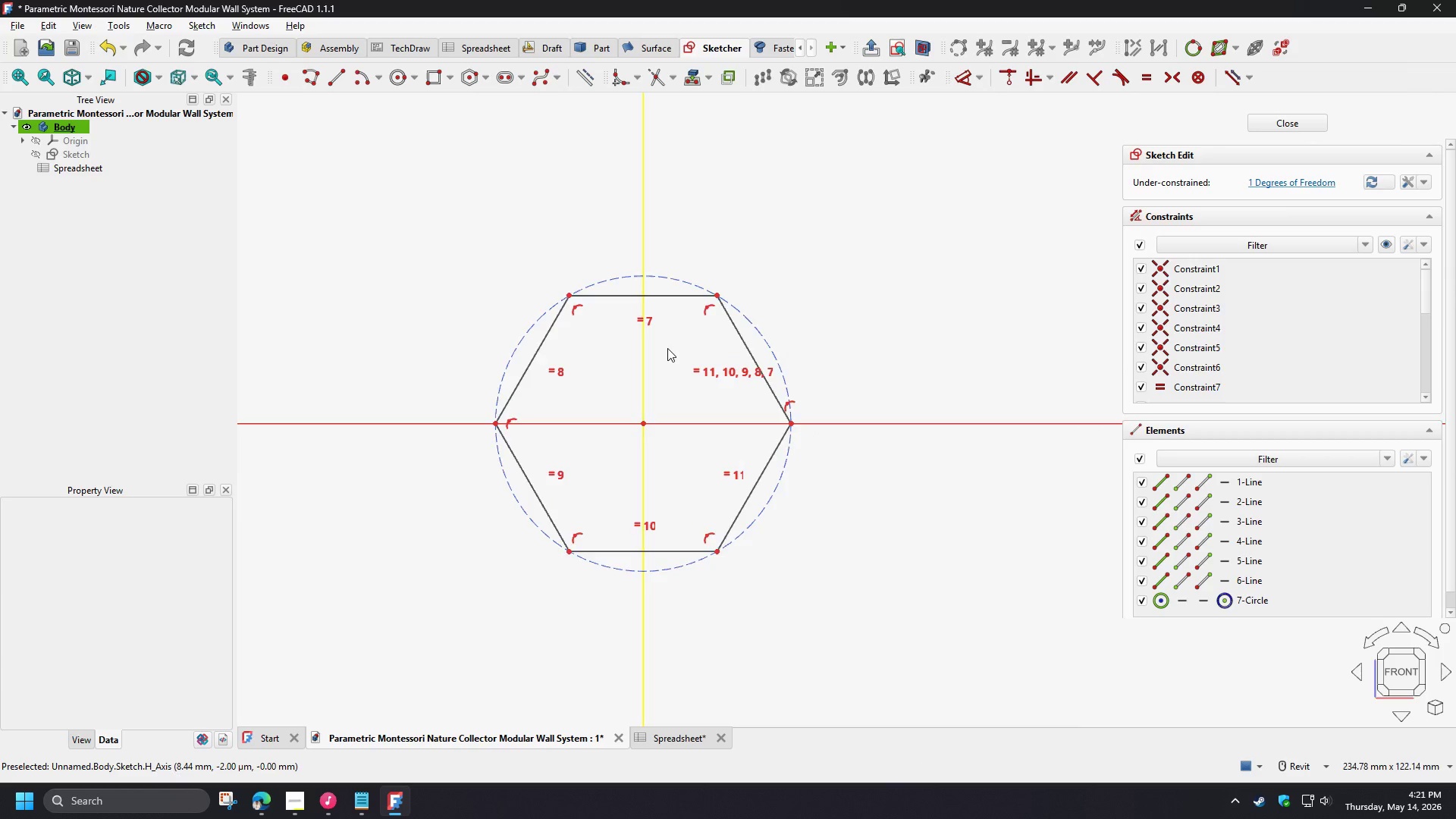 
scroll: coordinate [667, 346], scroll_direction: up, amount: 2.0
 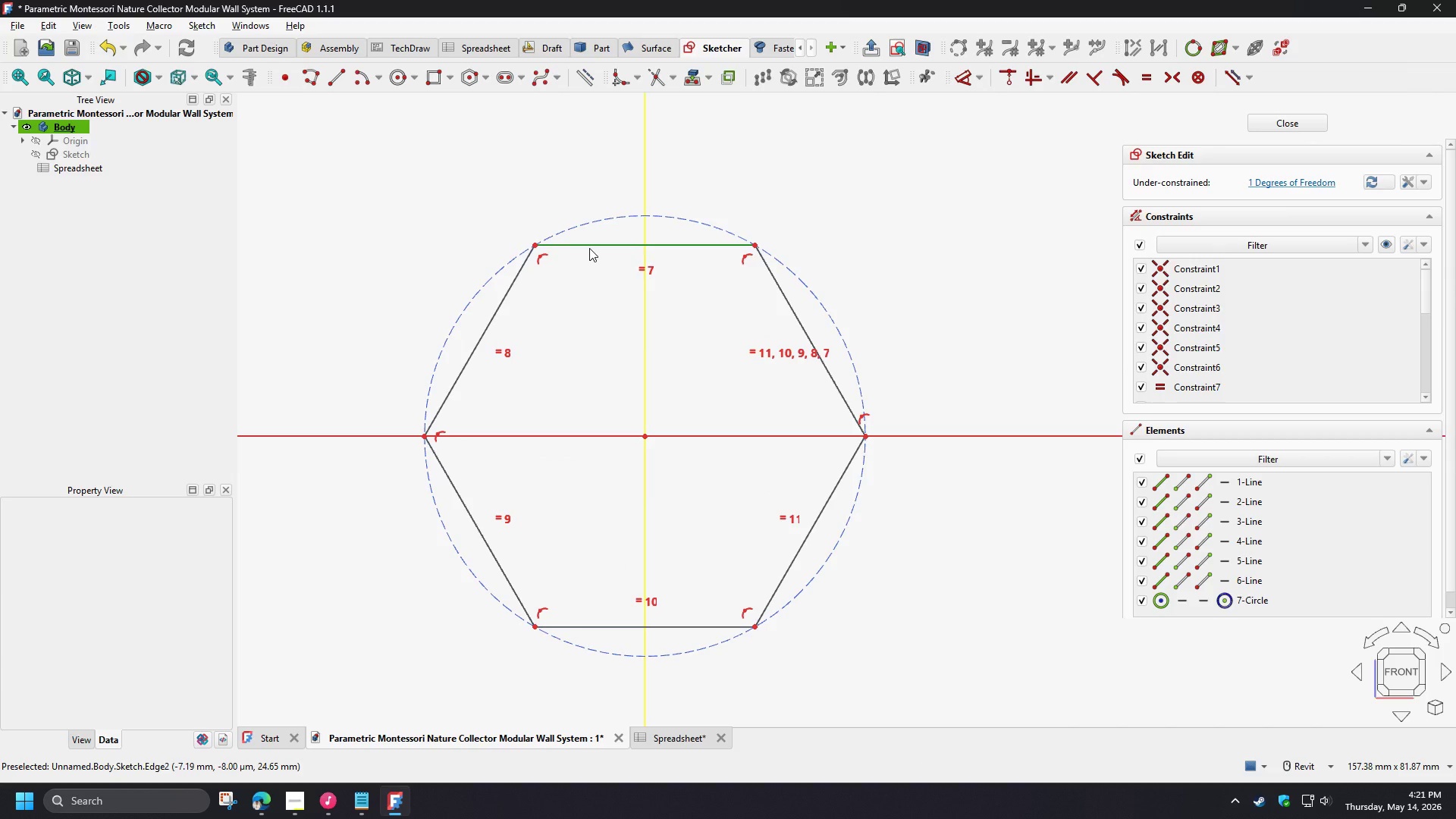 
left_click([589, 248])
 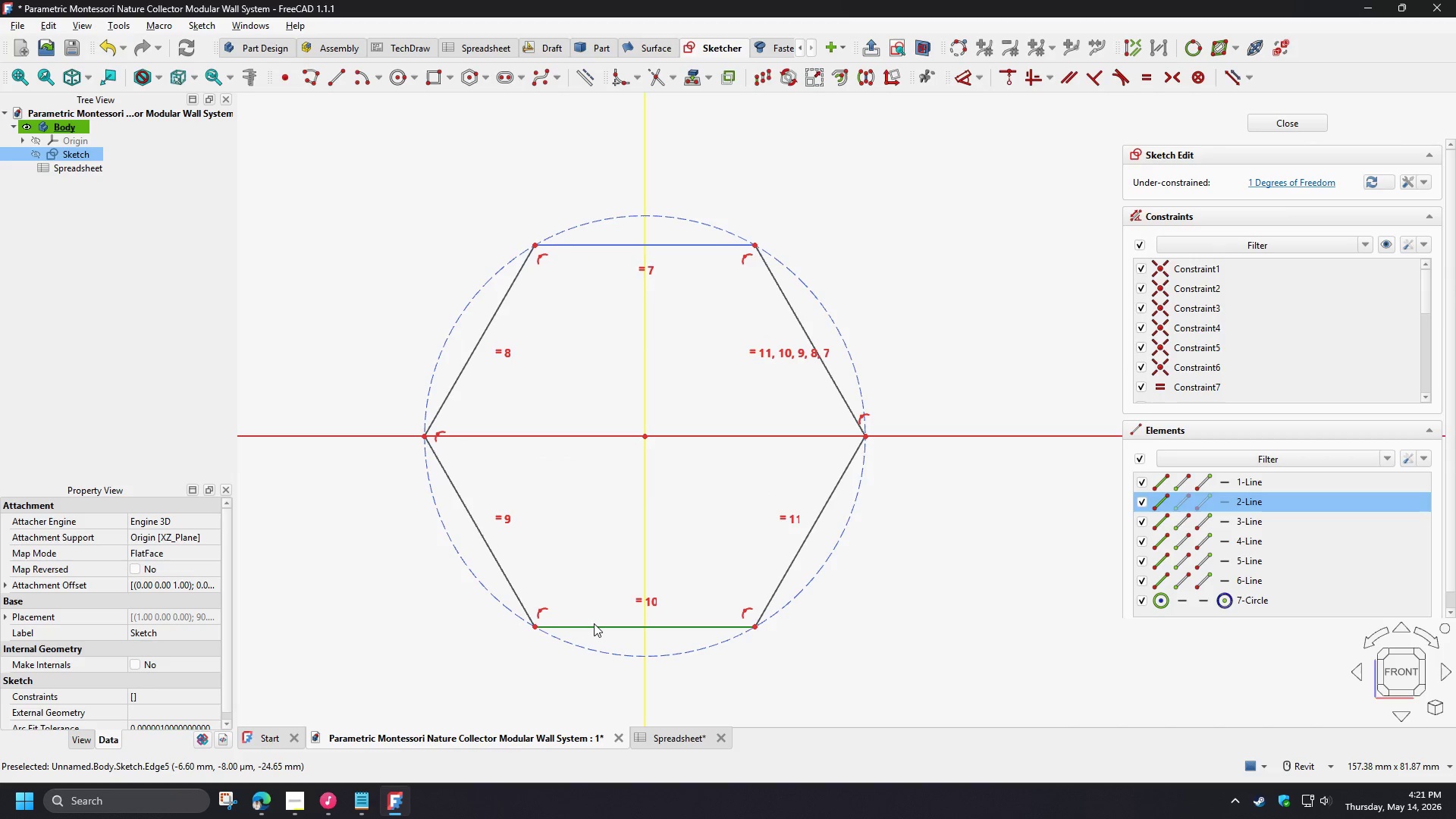 
left_click([594, 623])
 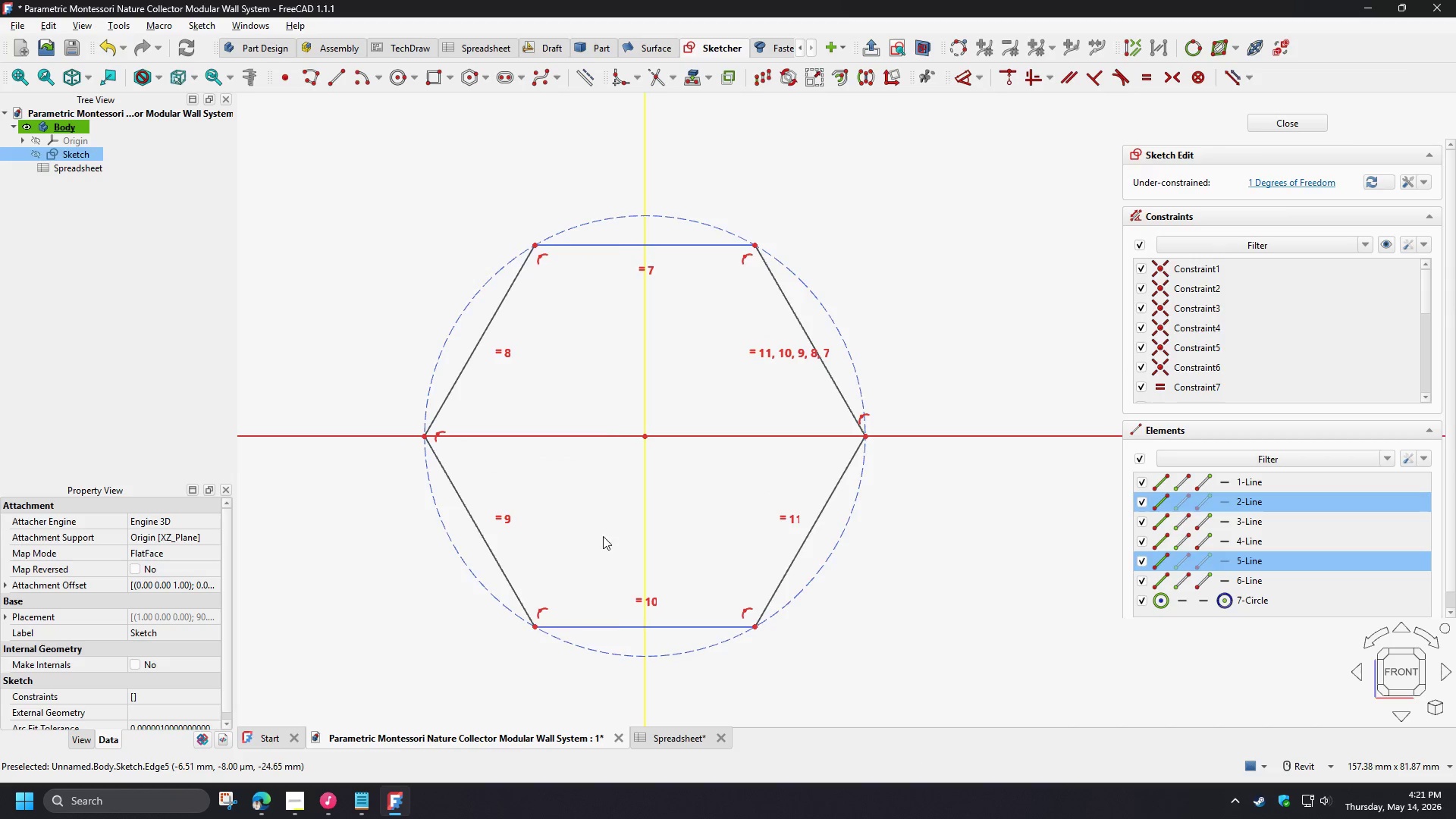 
key(D)
 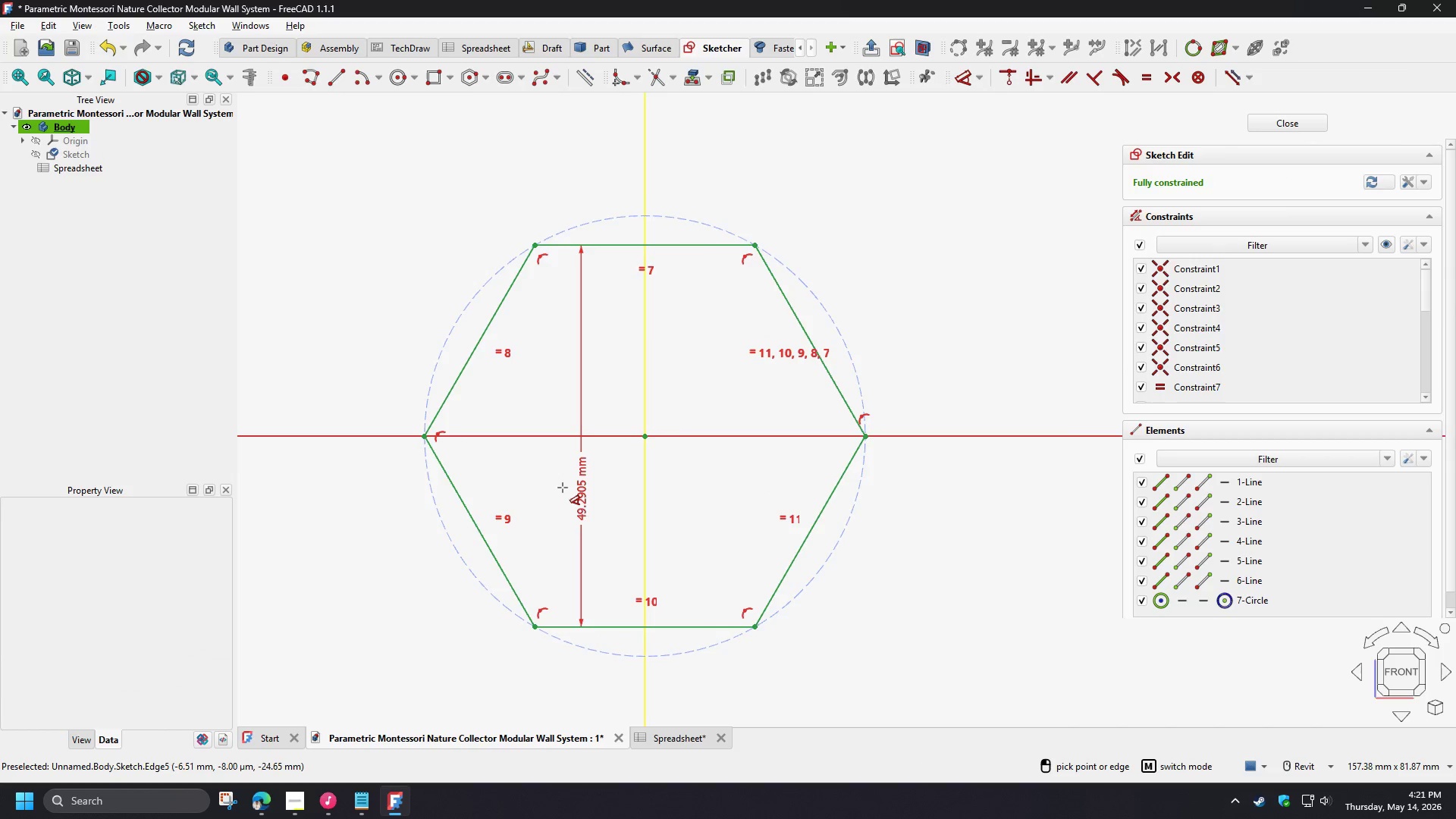 
left_click([562, 488])
 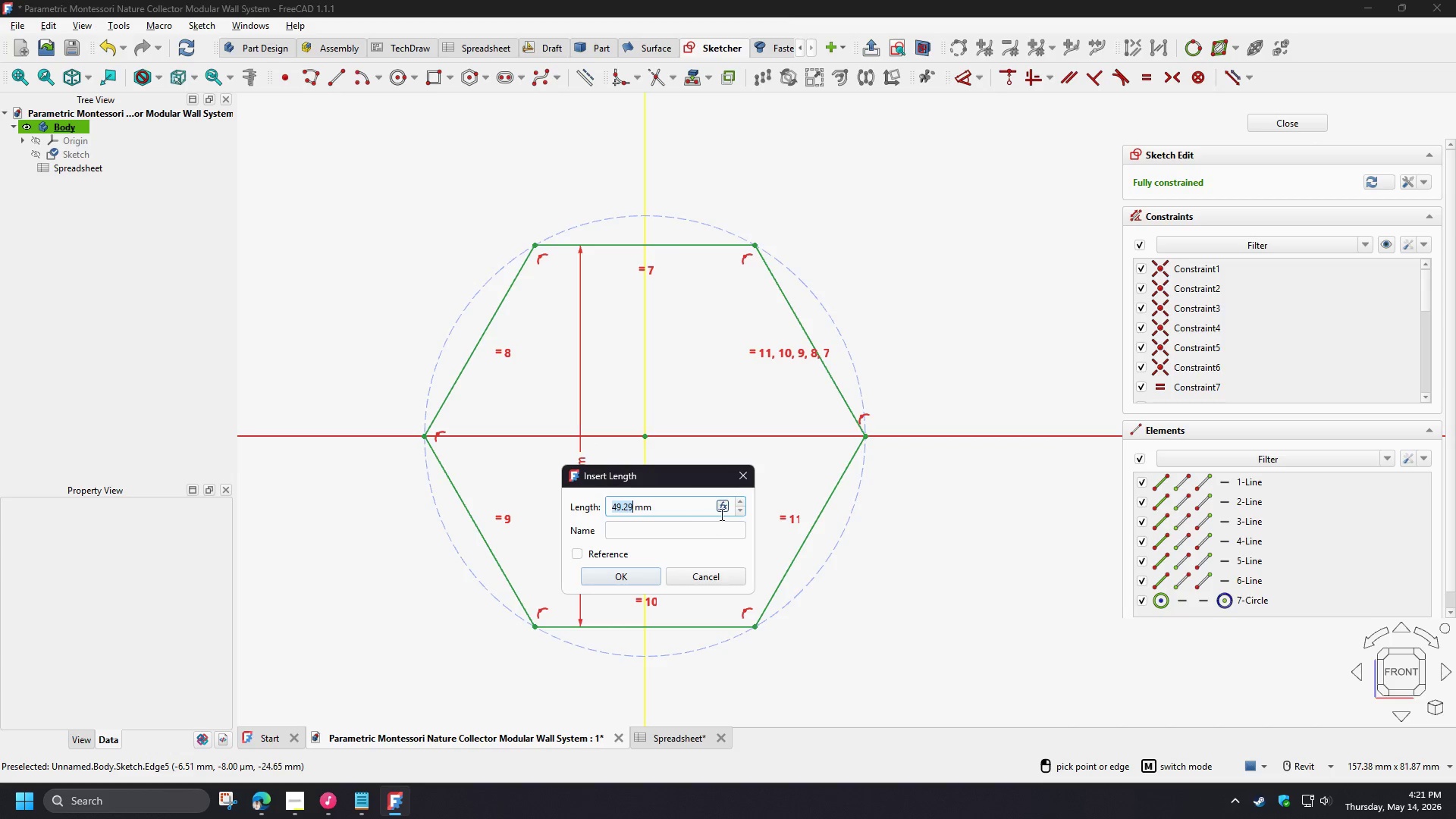 
left_click([721, 510])
 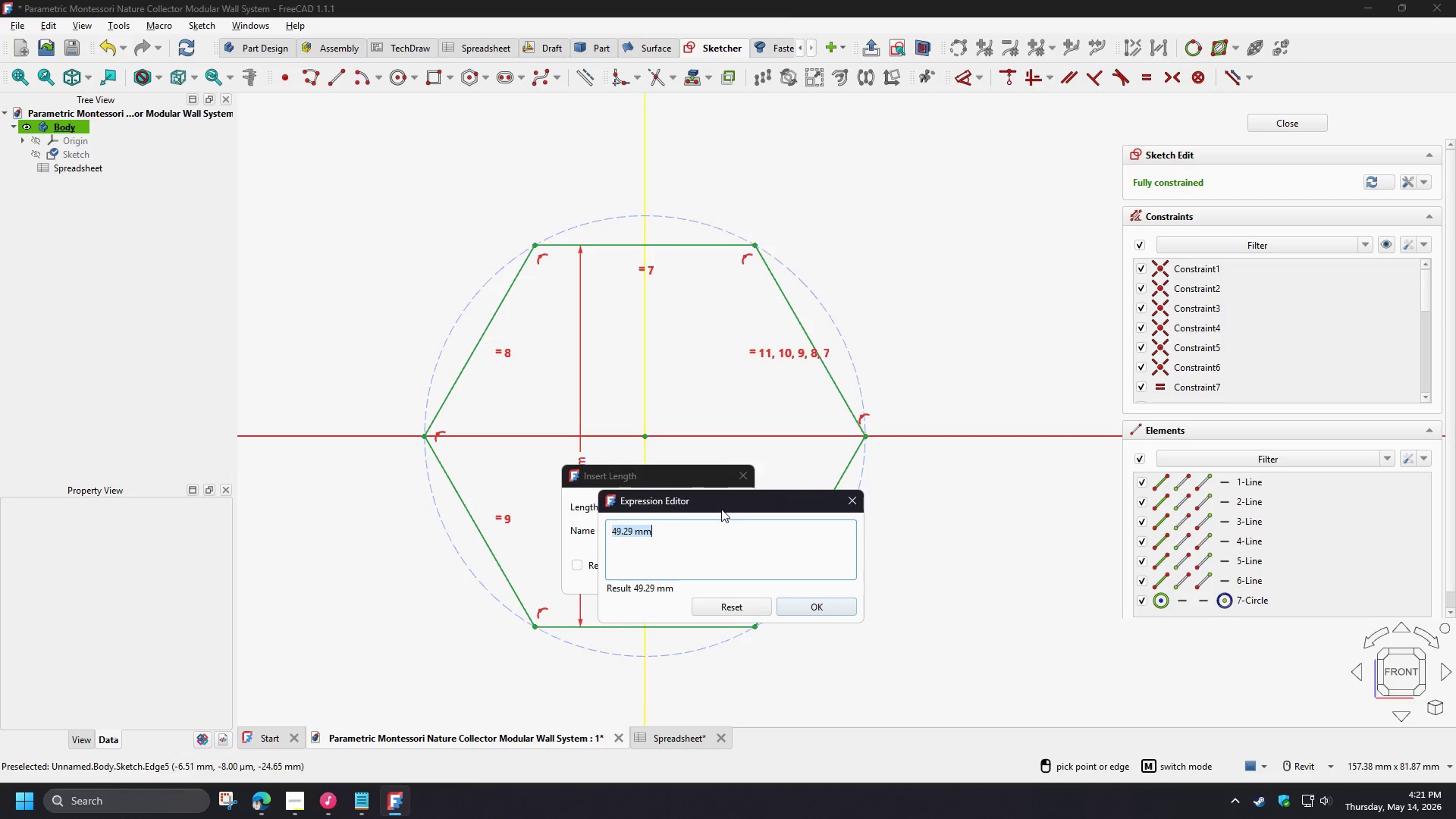 
type(sp)
 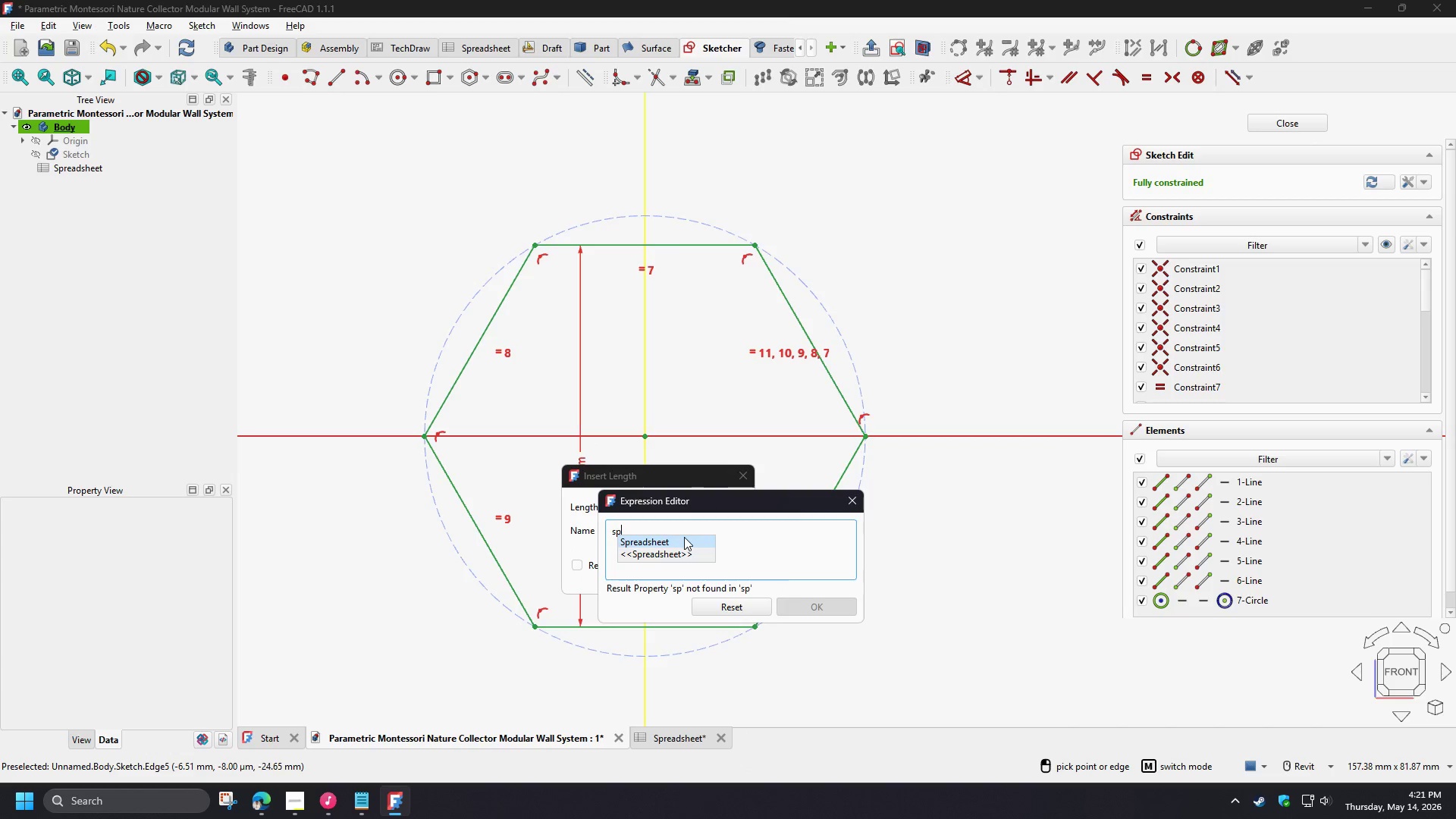 
left_click([684, 537])
 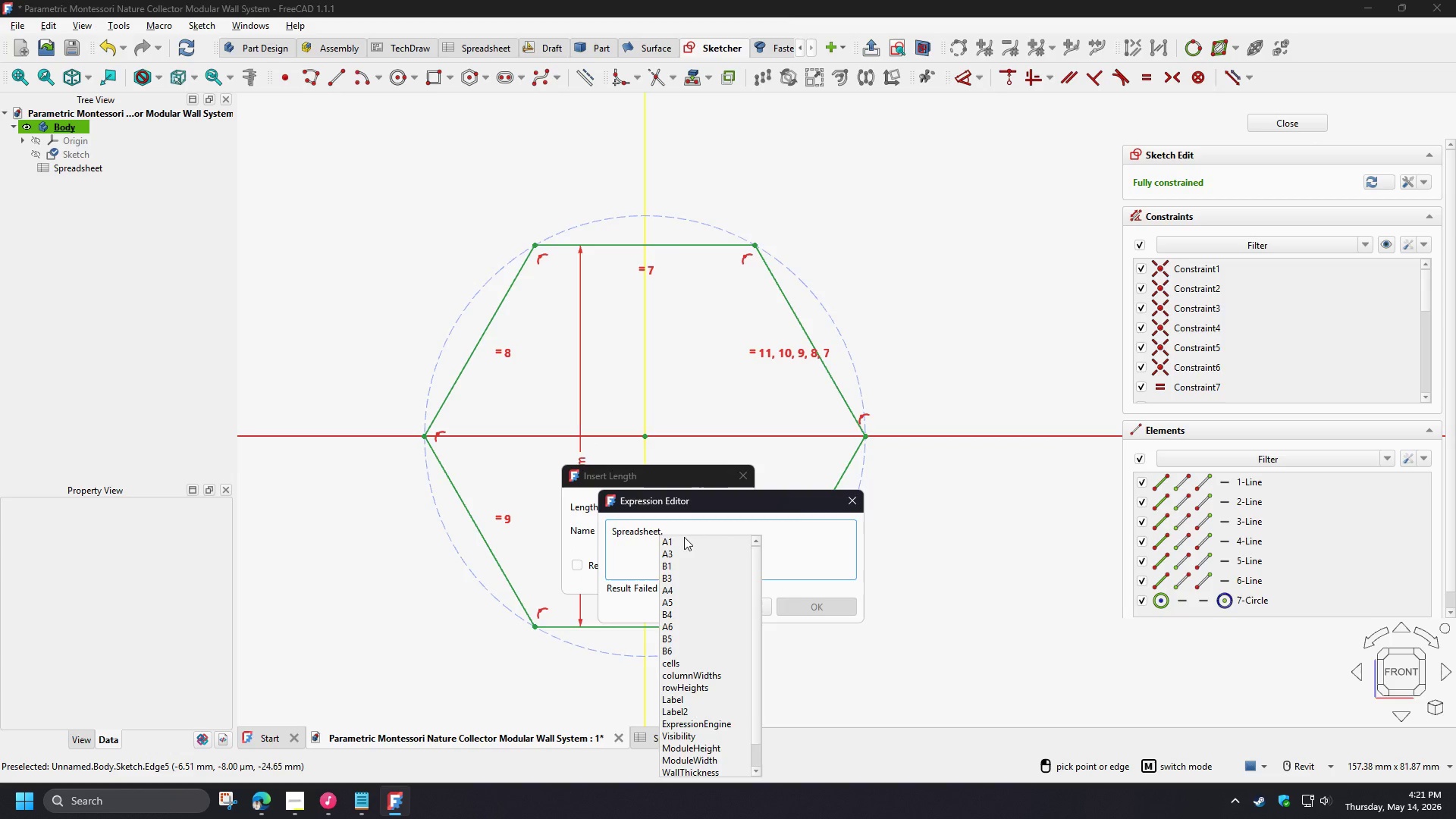 
type(he)
 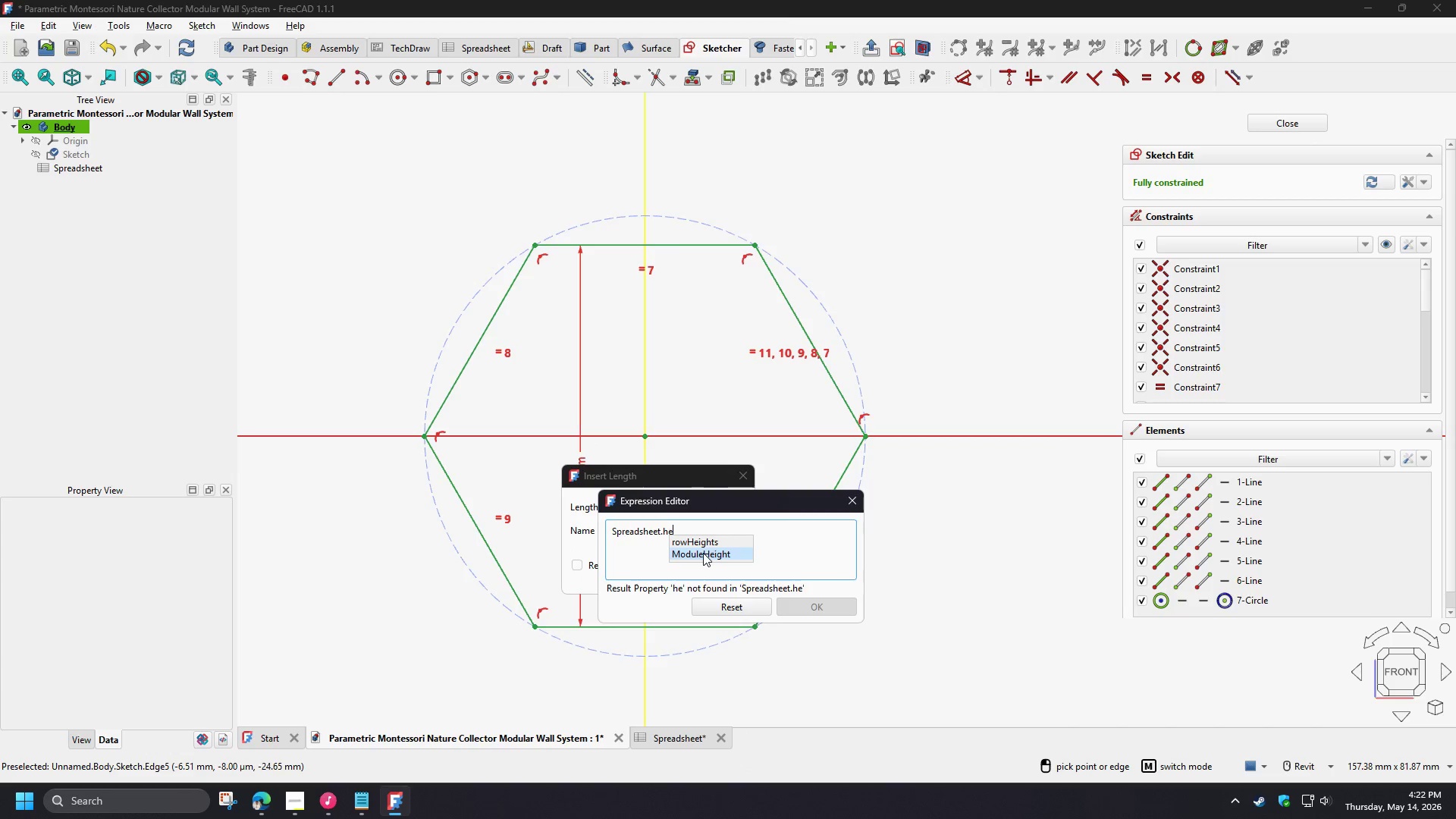 
left_click([703, 553])
 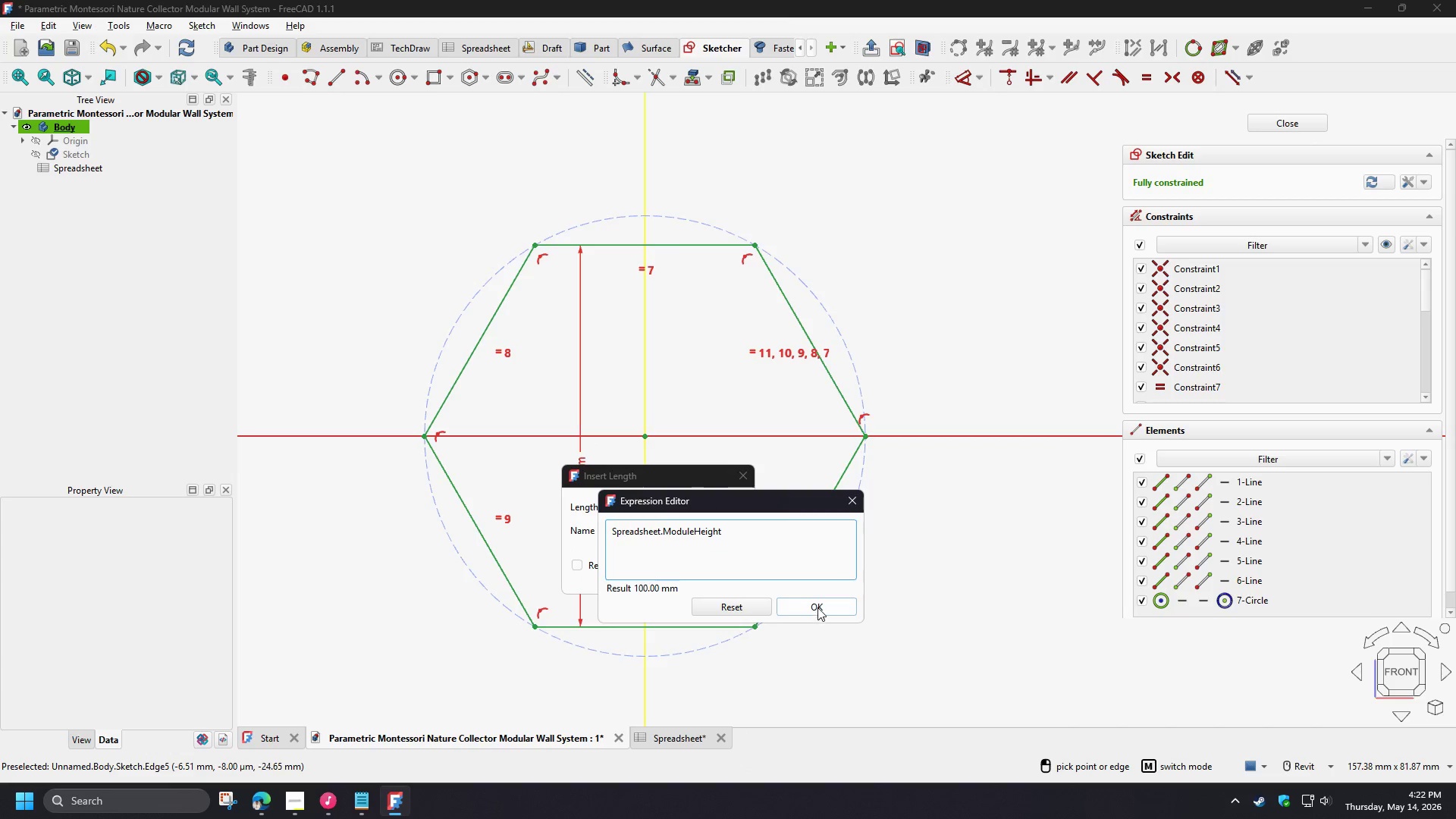 
left_click([818, 605])
 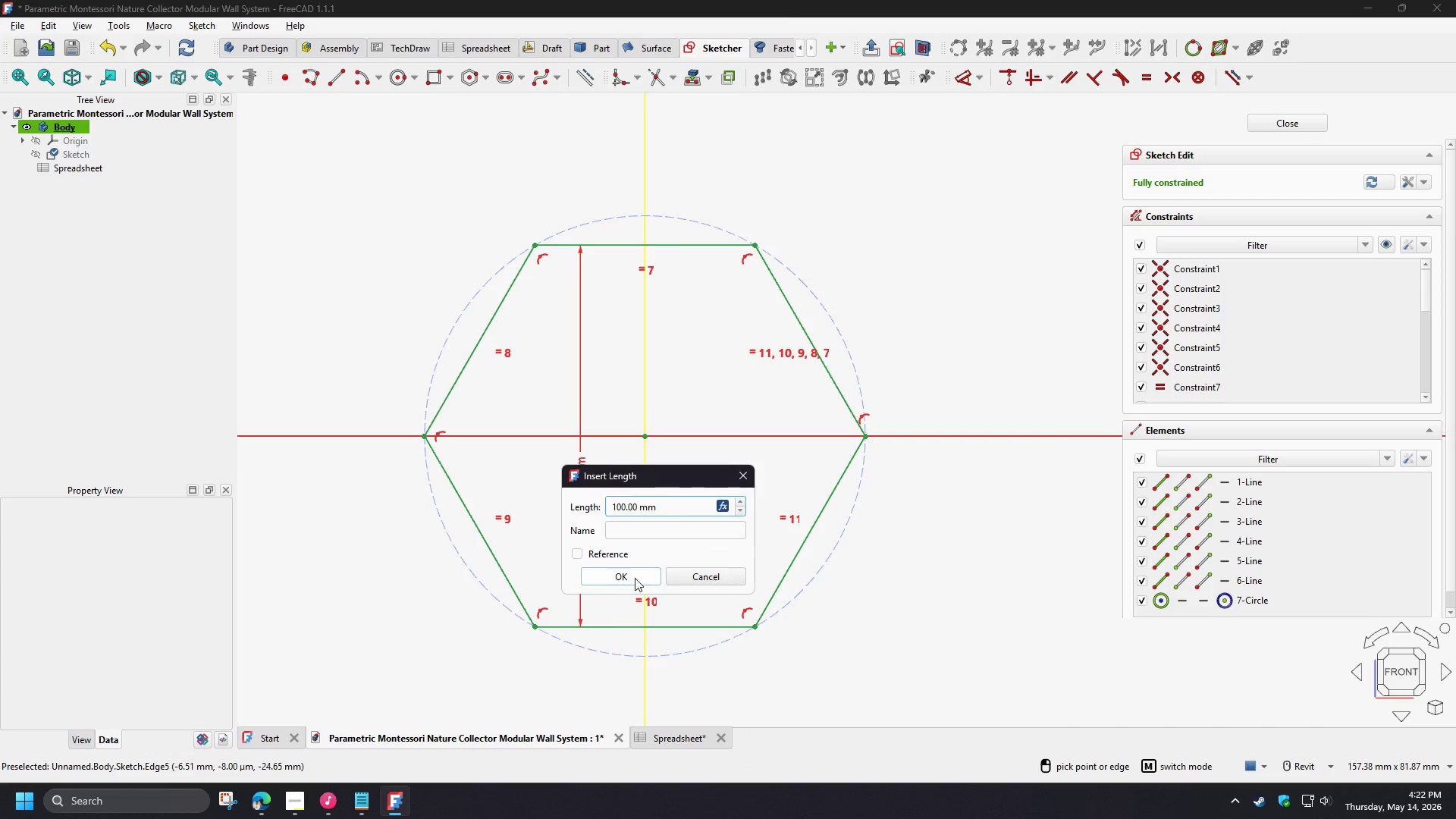 
left_click([635, 578])
 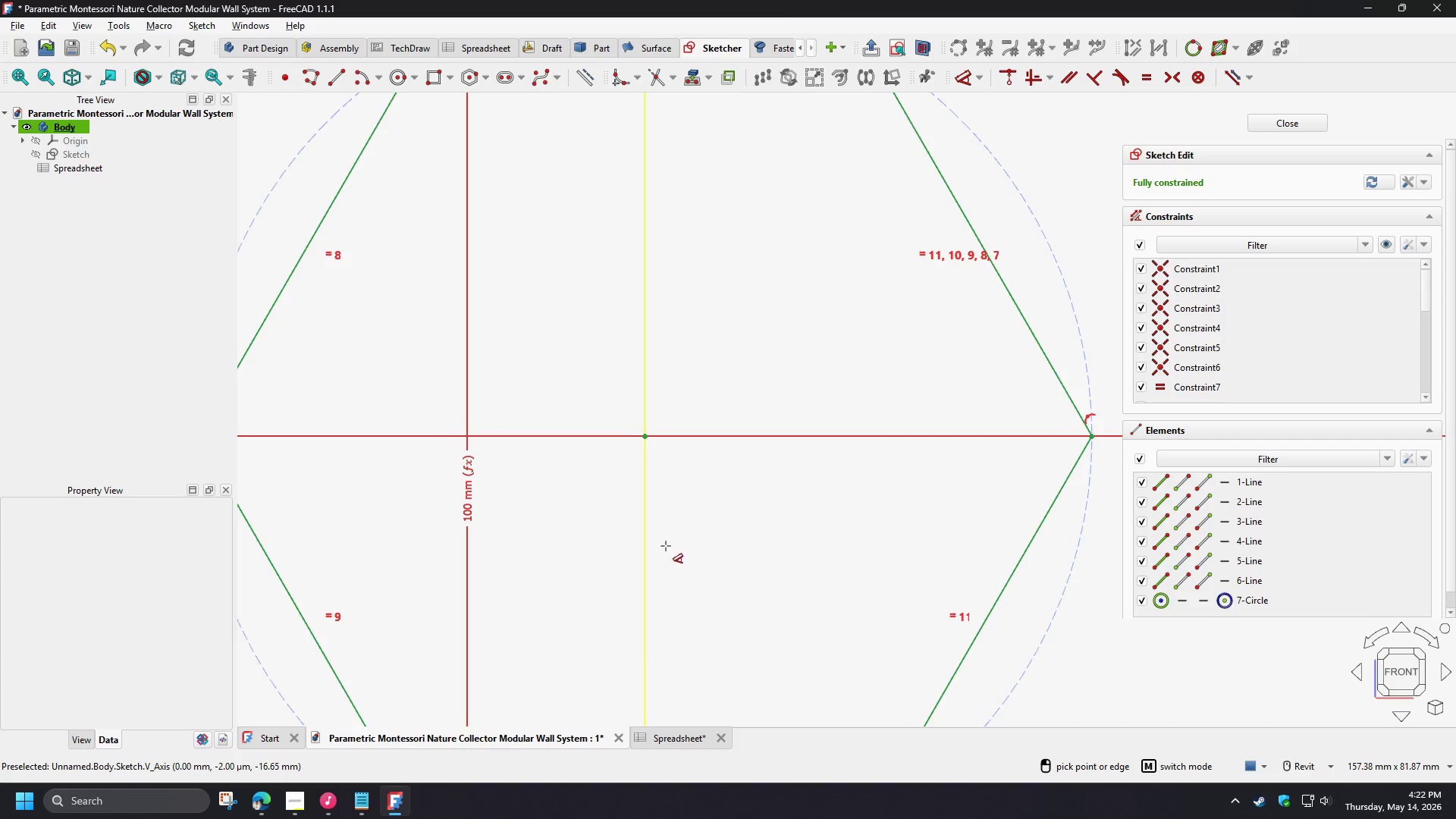 
right_click([646, 480])
 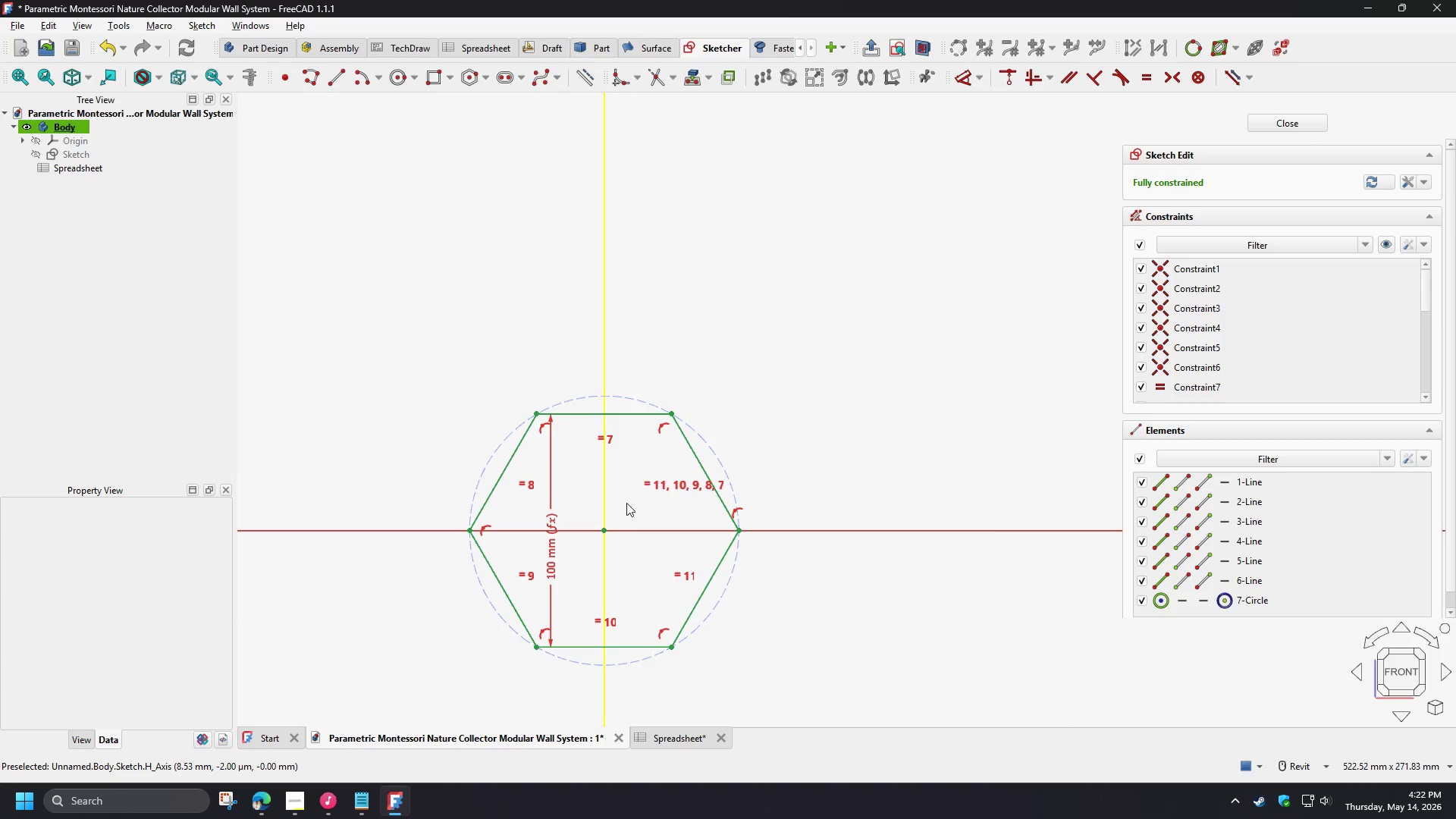 
scroll: coordinate [584, 571], scroll_direction: down, amount: 6.0
 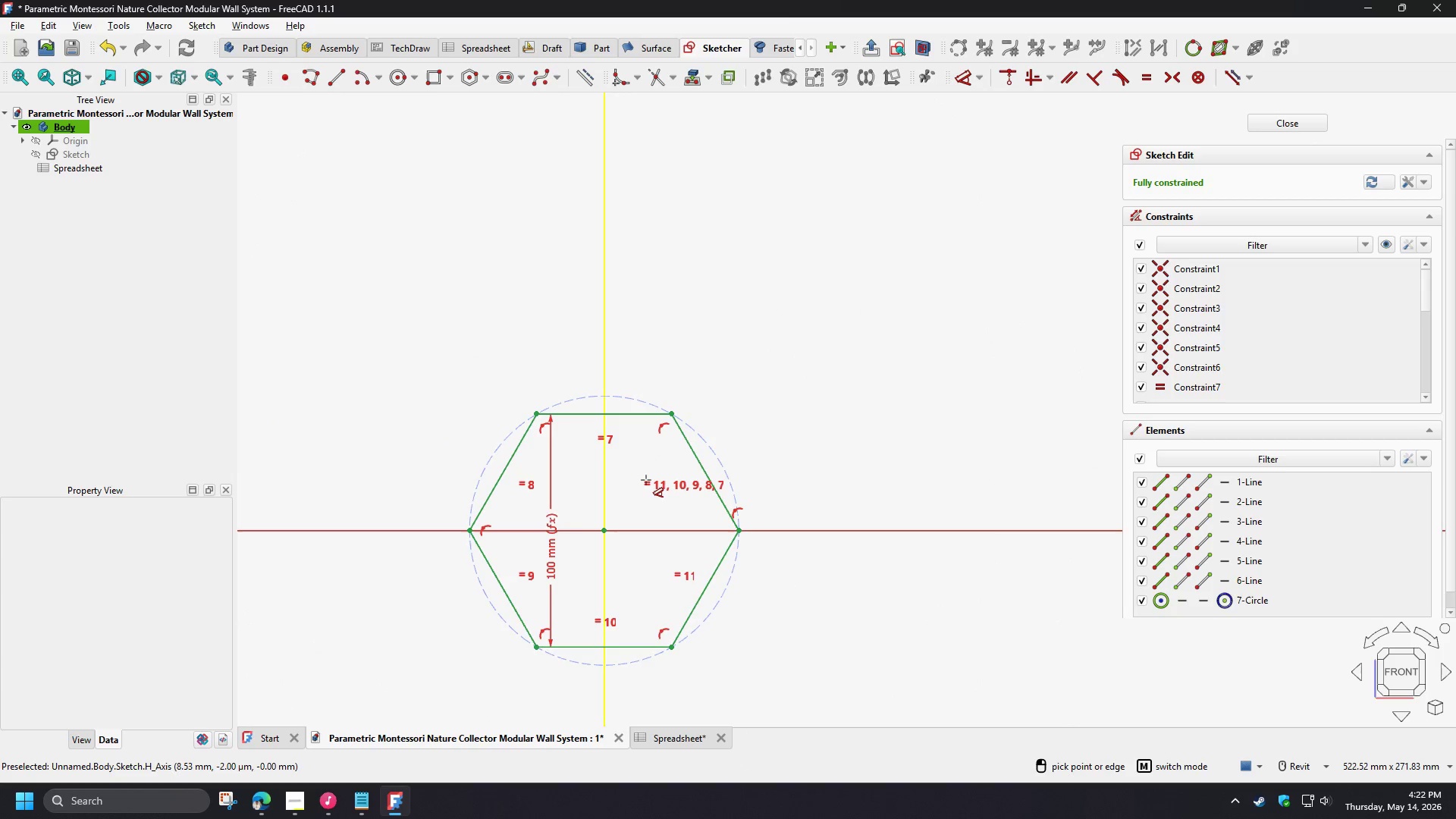 
scroll: coordinate [623, 510], scroll_direction: up, amount: 2.0
 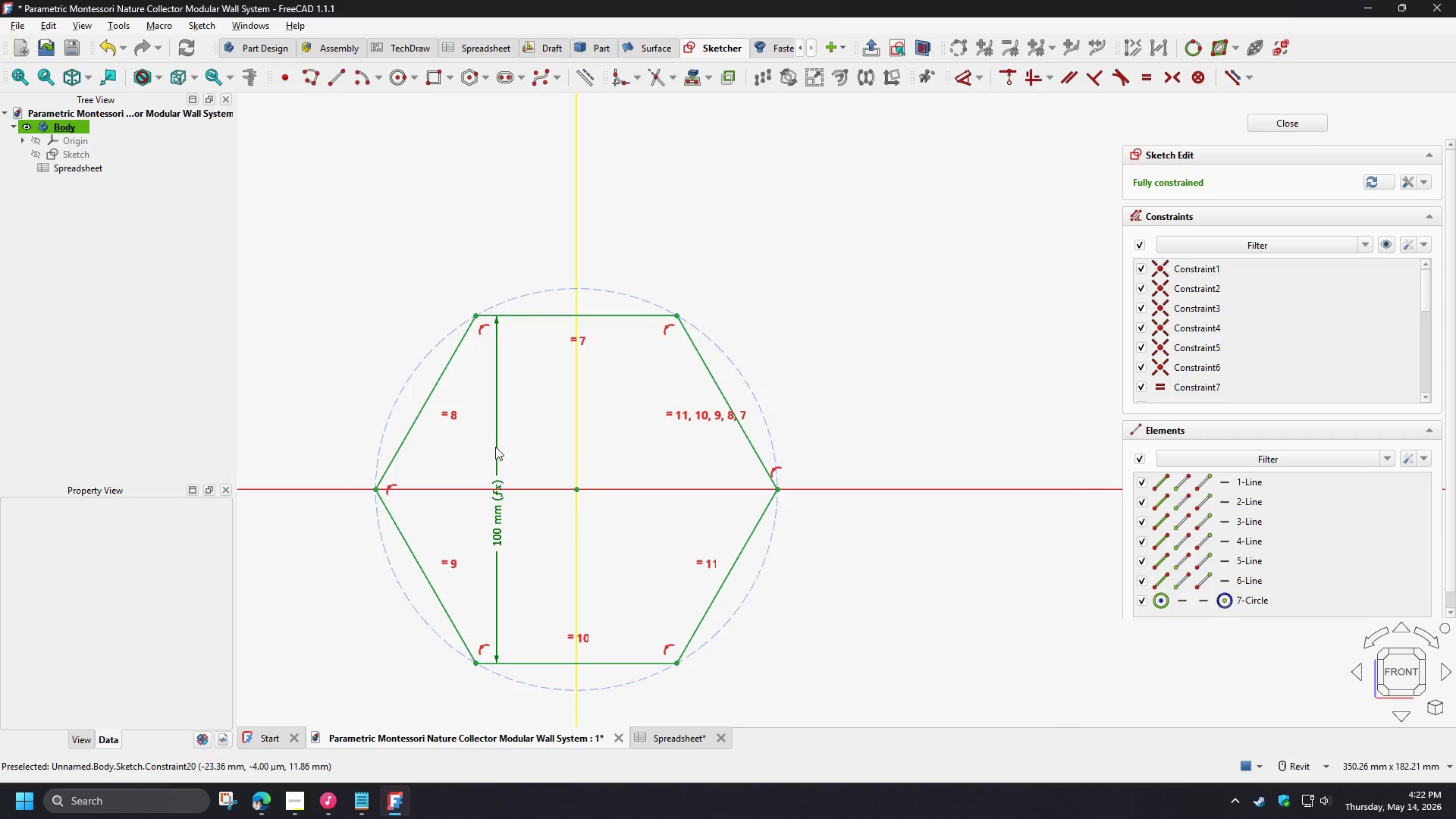 
left_click_drag(start_coordinate=[496, 447], to_coordinate=[513, 451])
 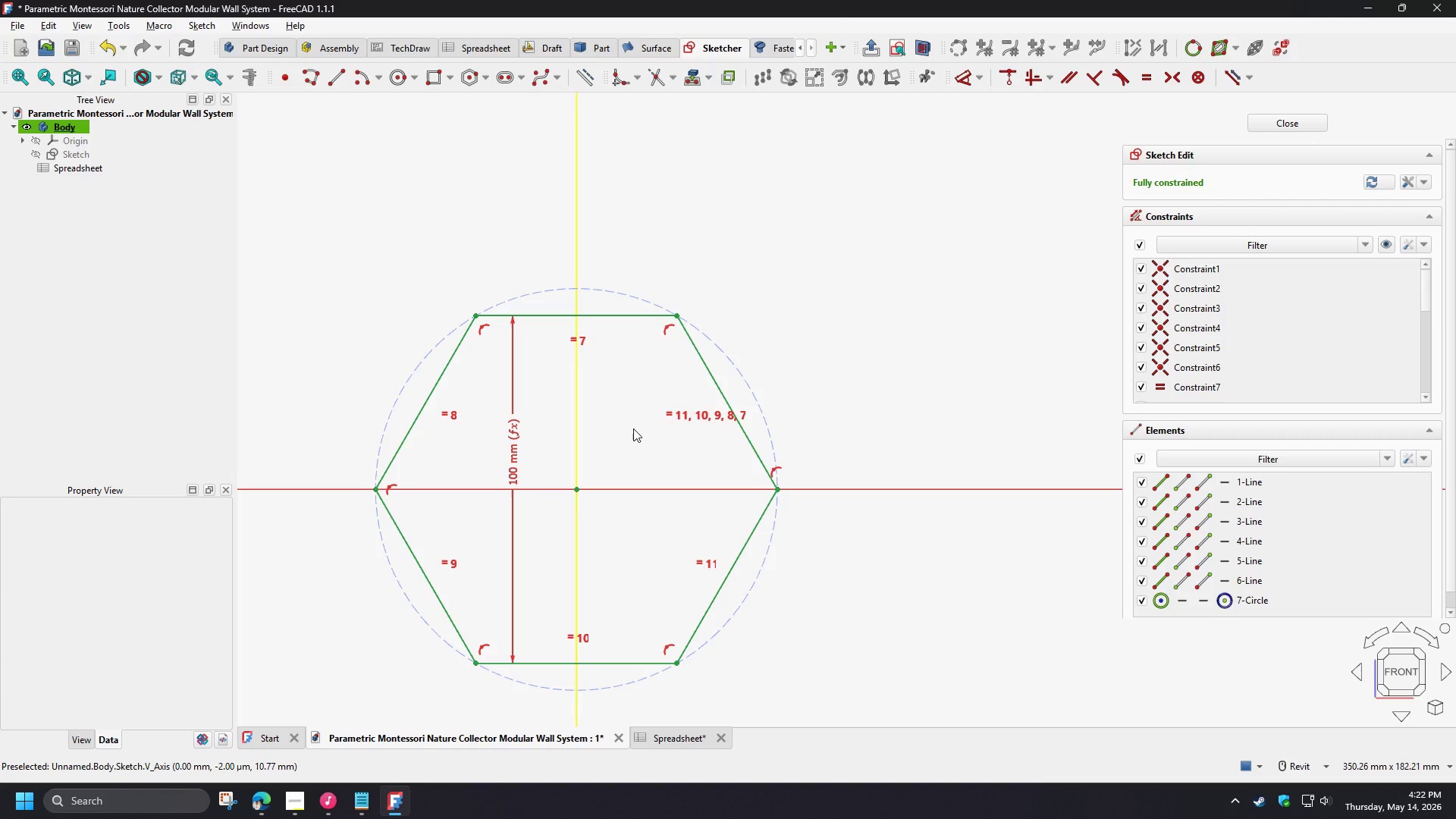 
wait(57.62)
 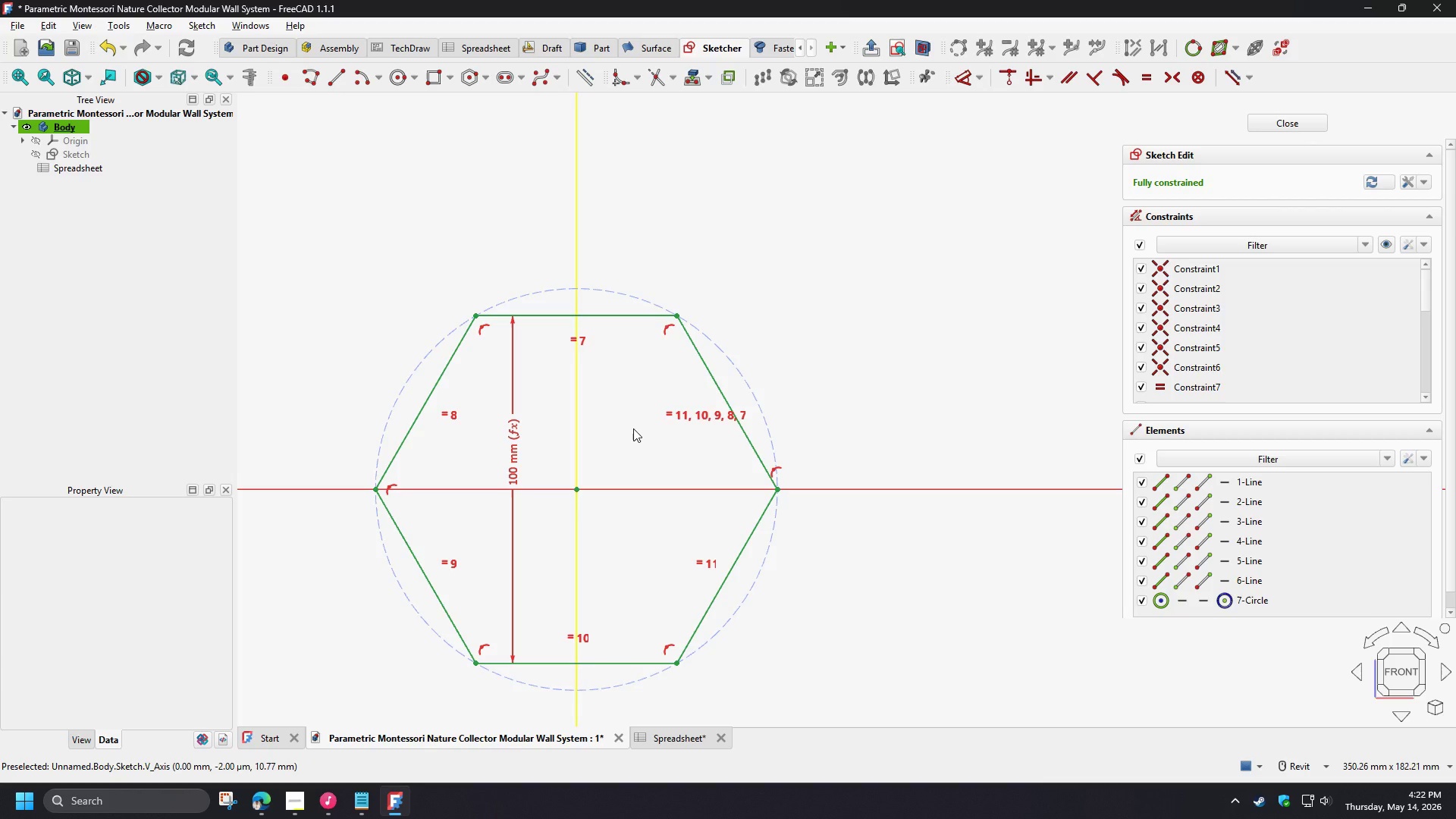 
scroll: coordinate [582, 400], scroll_direction: up, amount: 2.0
 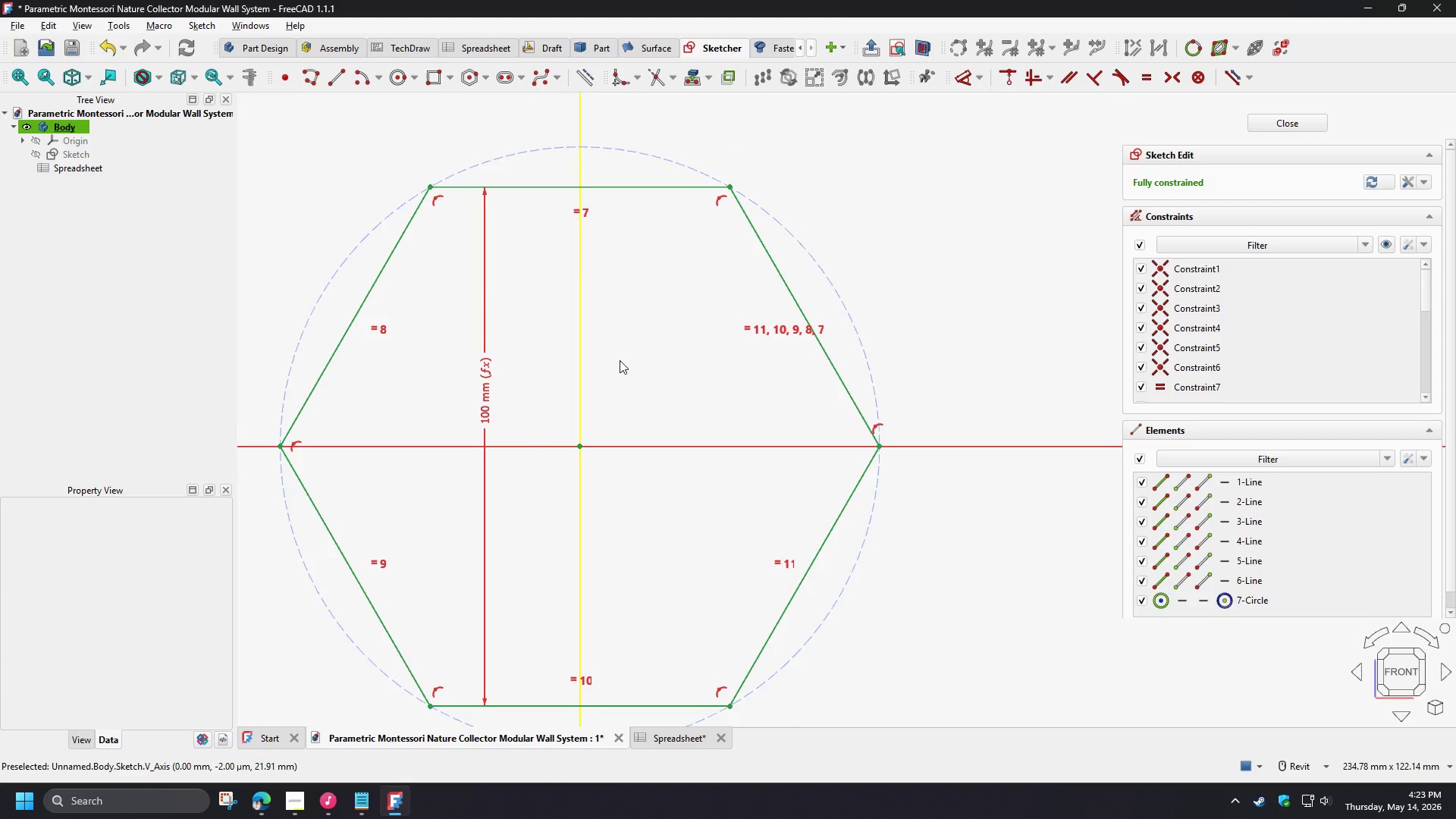 
wait(5.61)
 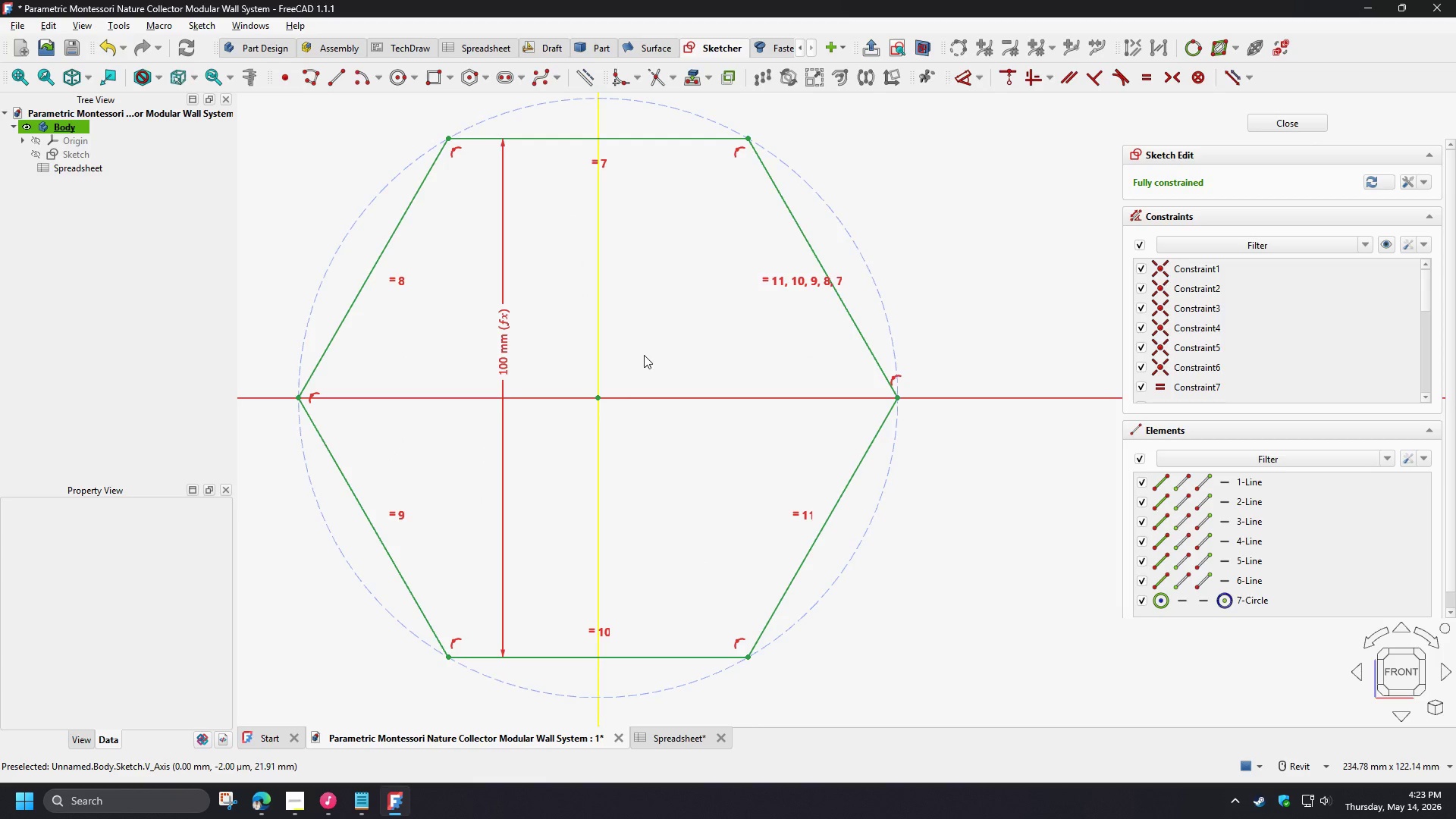 
left_click_drag(start_coordinate=[484, 394], to_coordinate=[488, 502])
 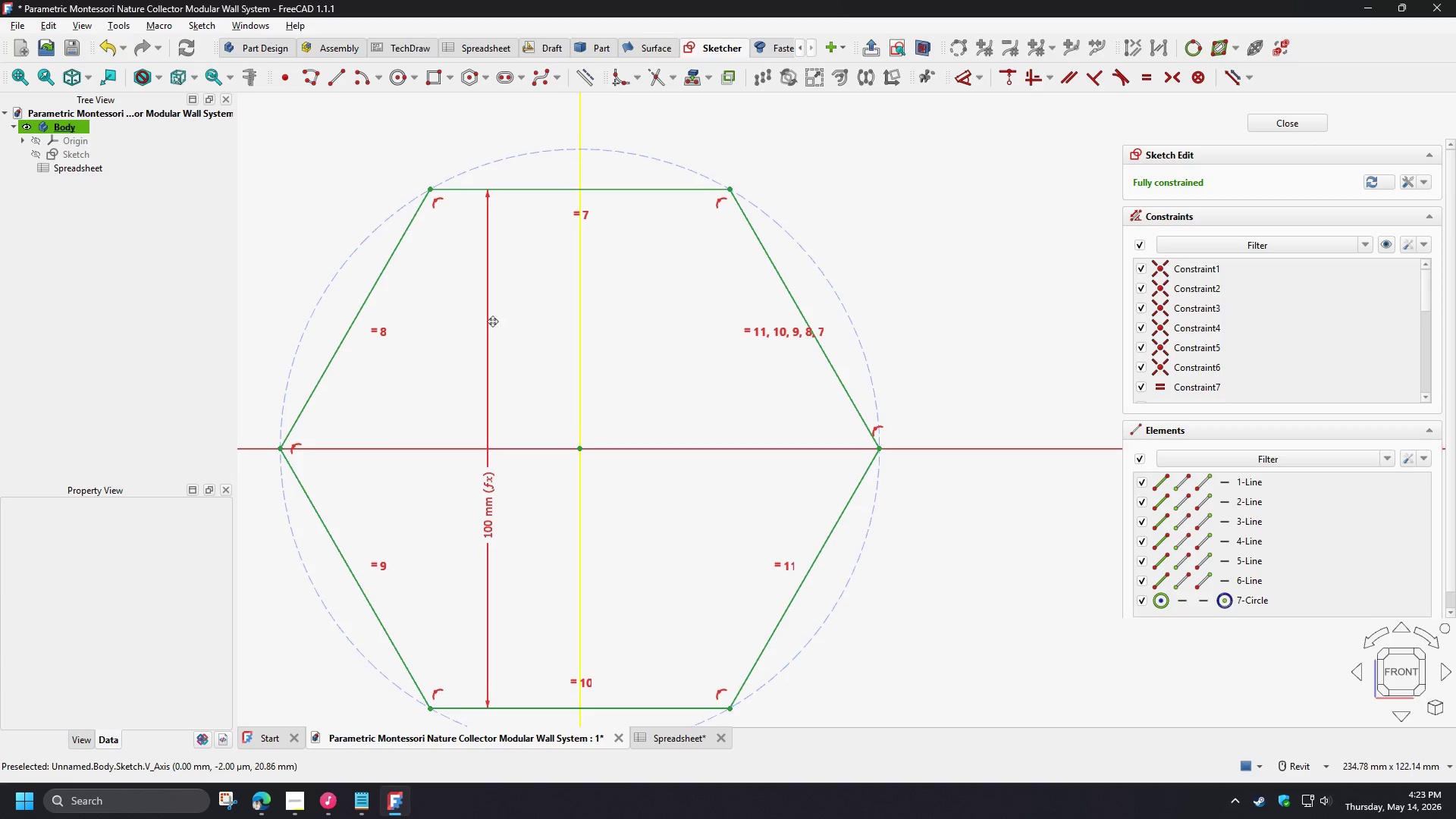 
scroll: coordinate [496, 353], scroll_direction: up, amount: 3.0
 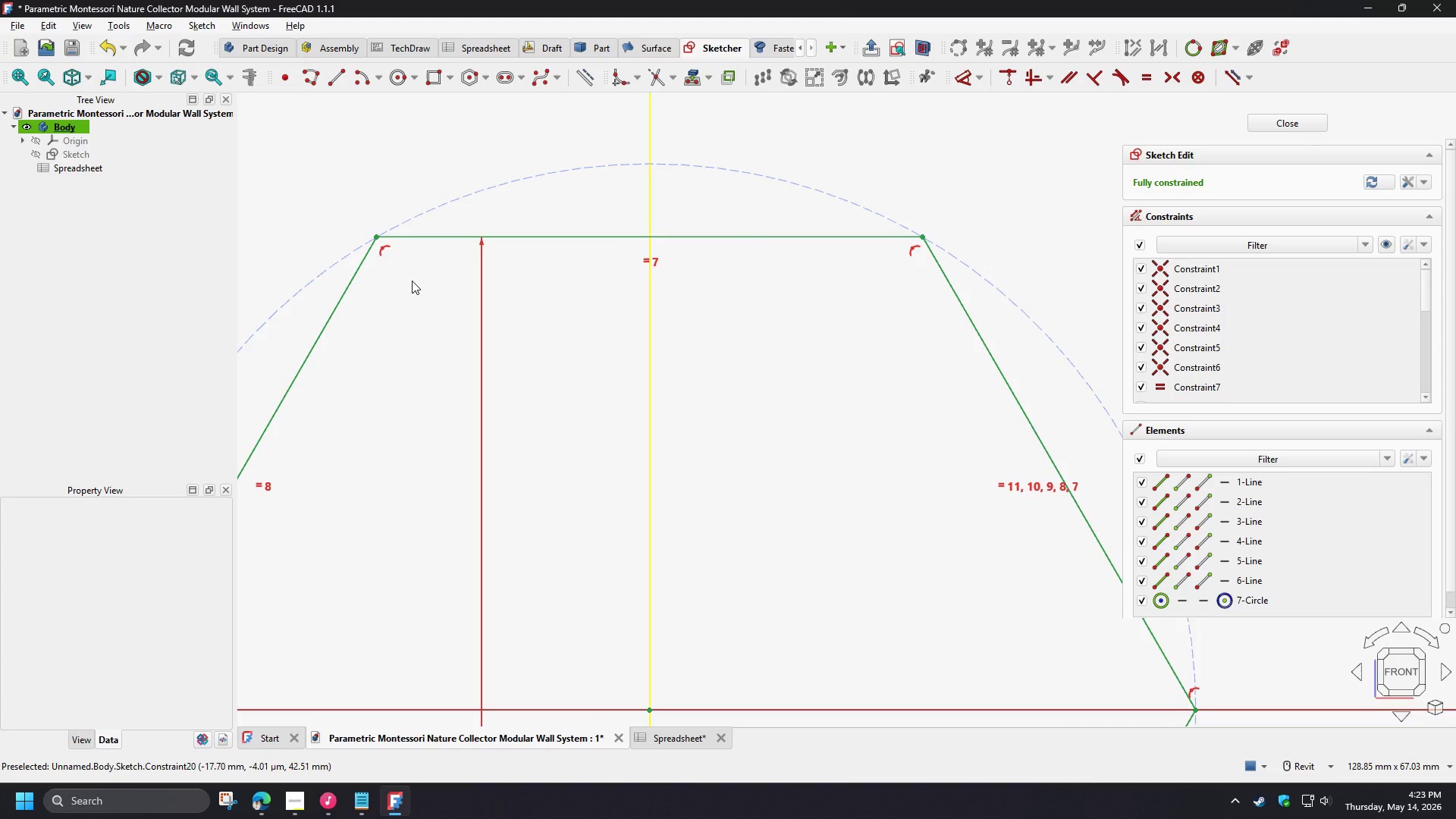 
wait(11.67)
 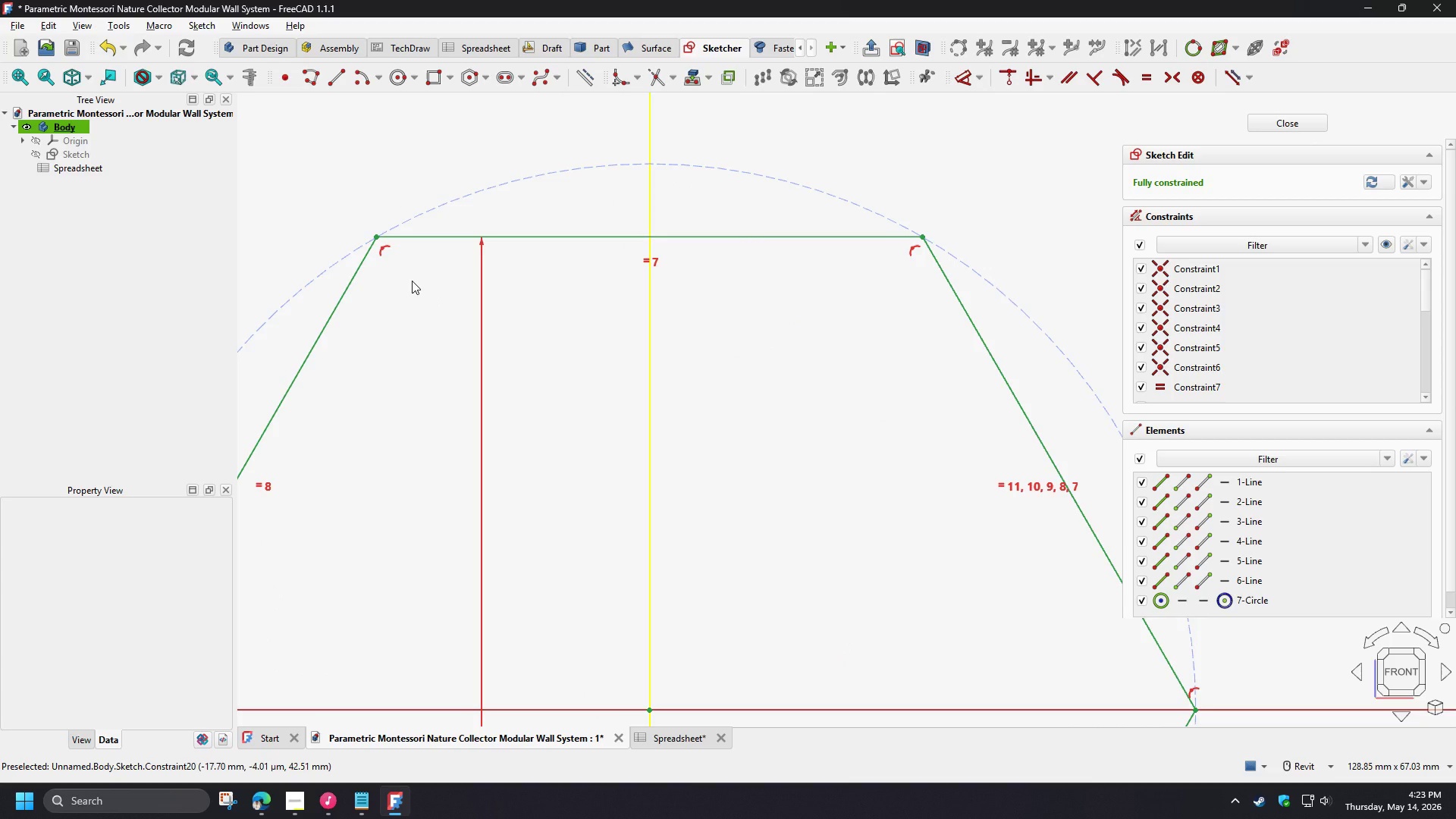 
scroll: coordinate [446, 355], scroll_direction: down, amount: 3.0
 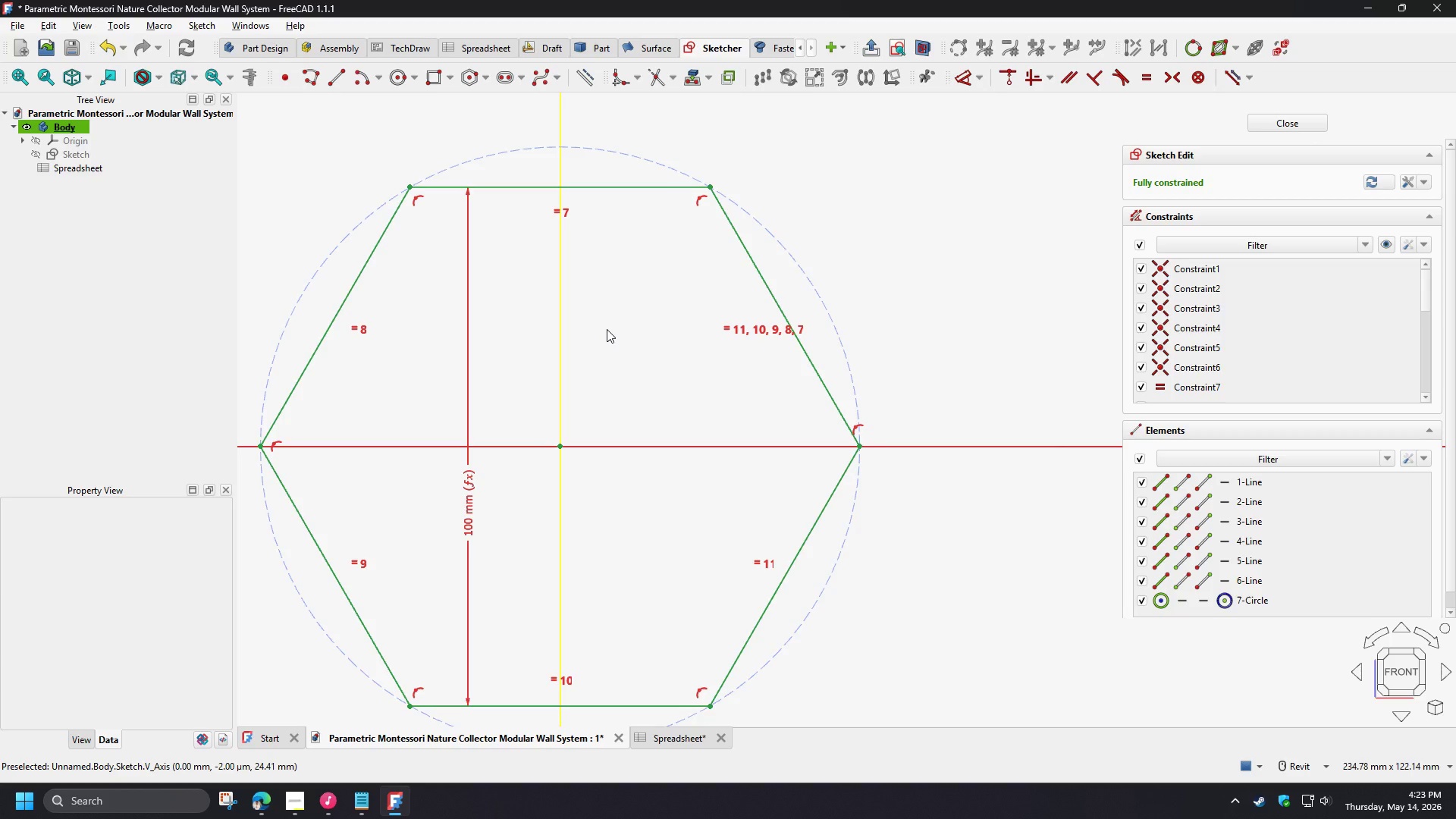 
wait(9.97)
 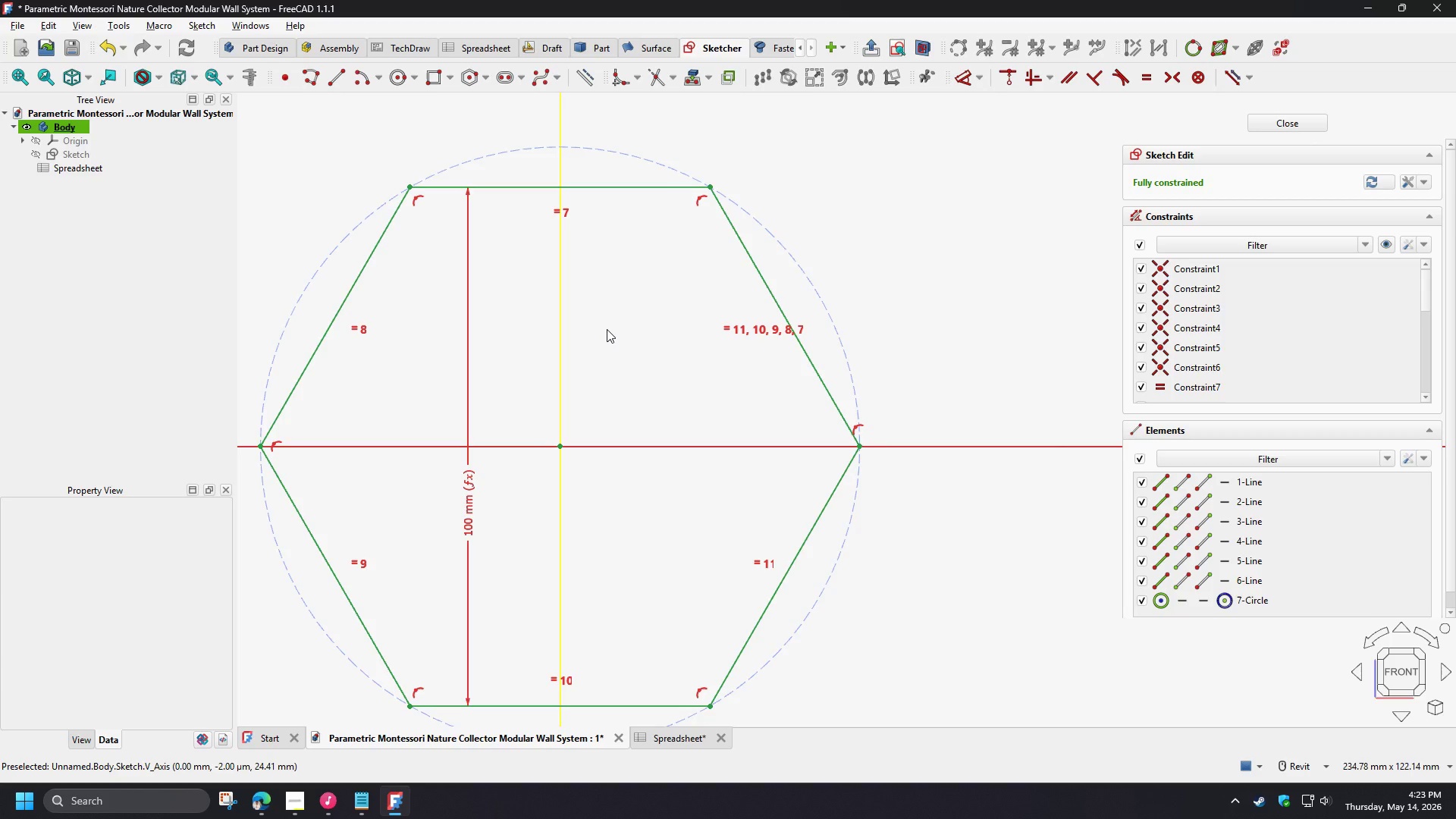 
scroll: coordinate [375, 353], scroll_direction: up, amount: 4.0
 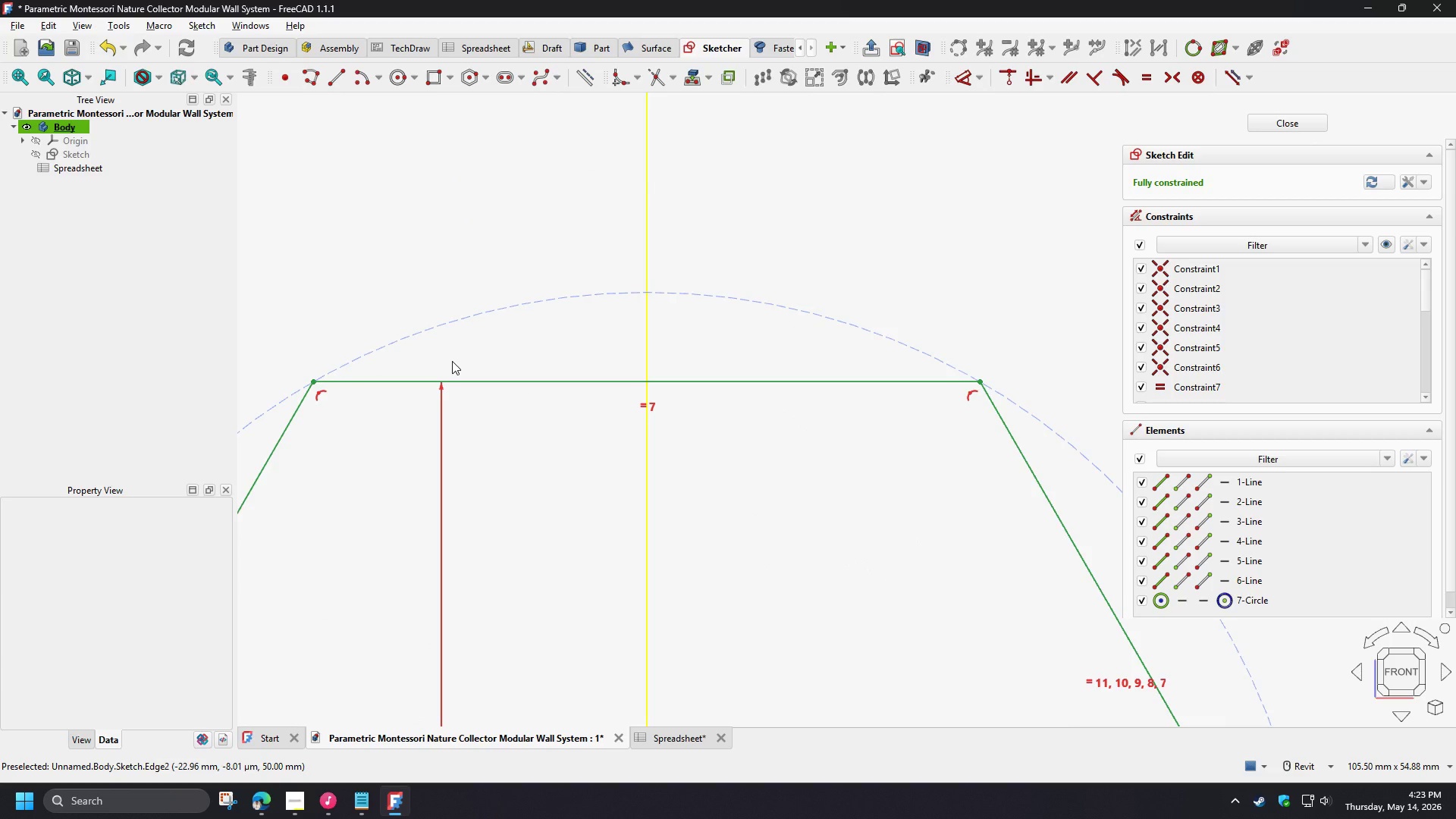 
scroll: coordinate [476, 583], scroll_direction: down, amount: 2.0
 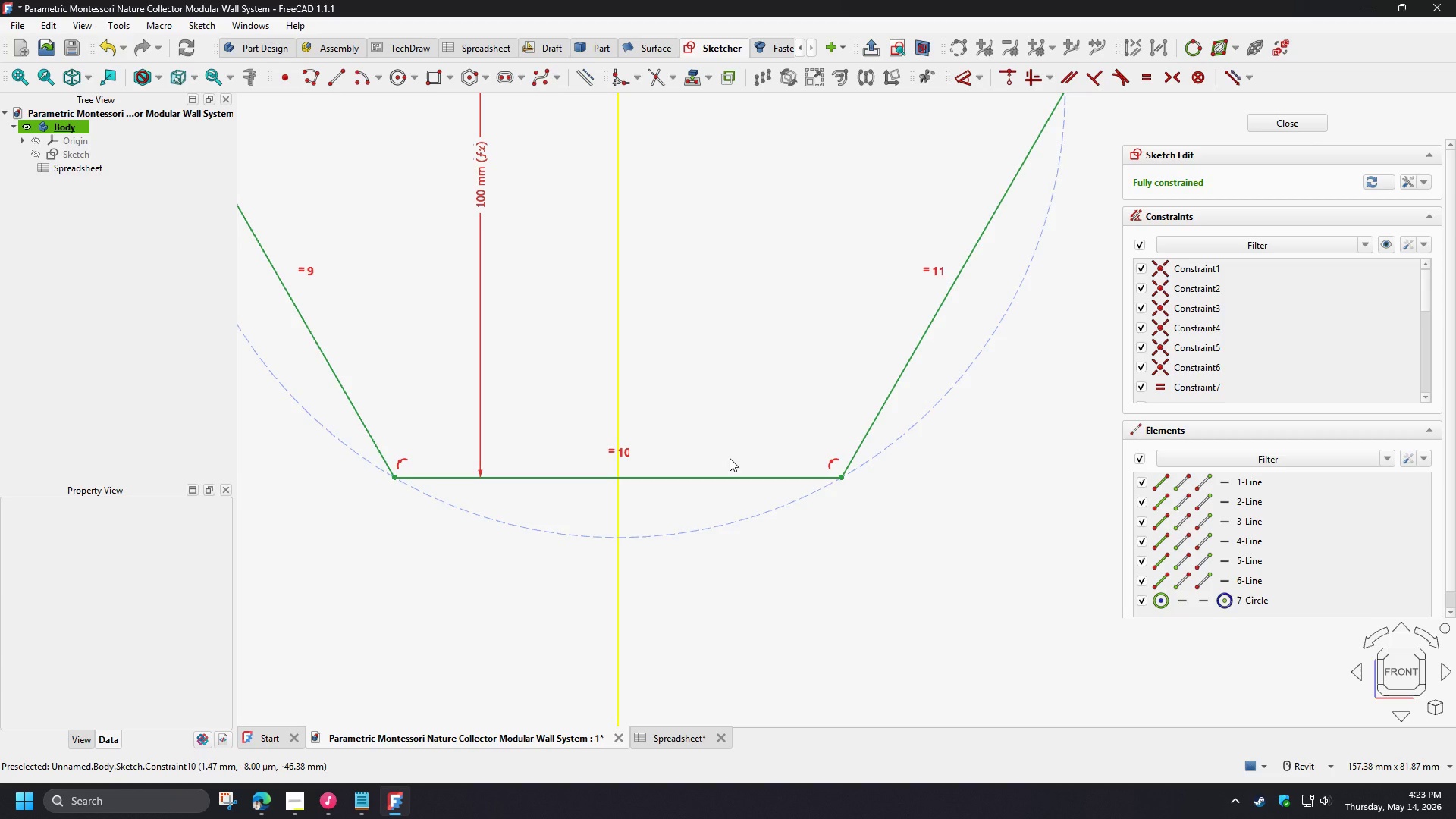 
wait(6.35)
 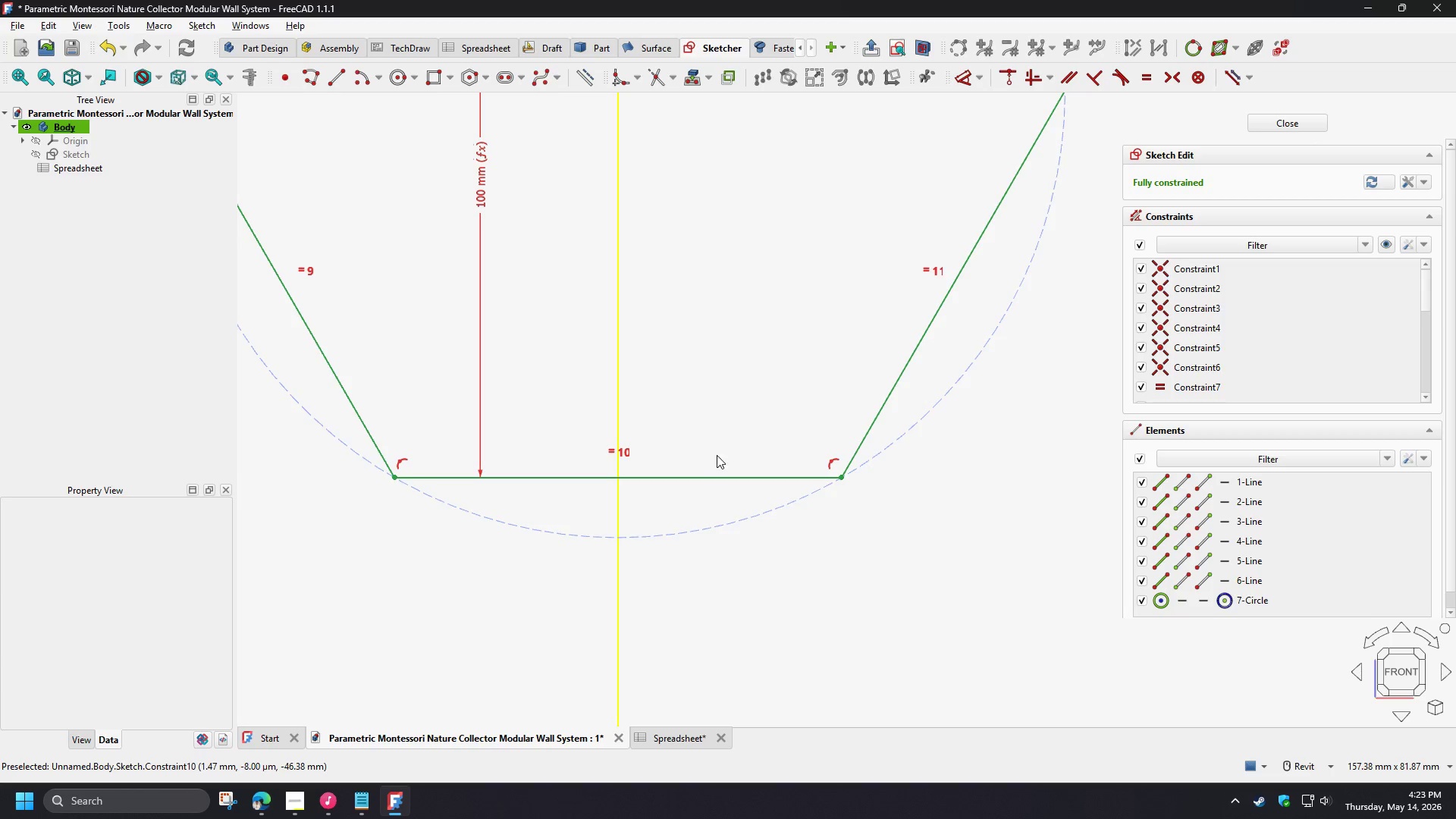 
scroll: coordinate [481, 475], scroll_direction: up, amount: 1.0
 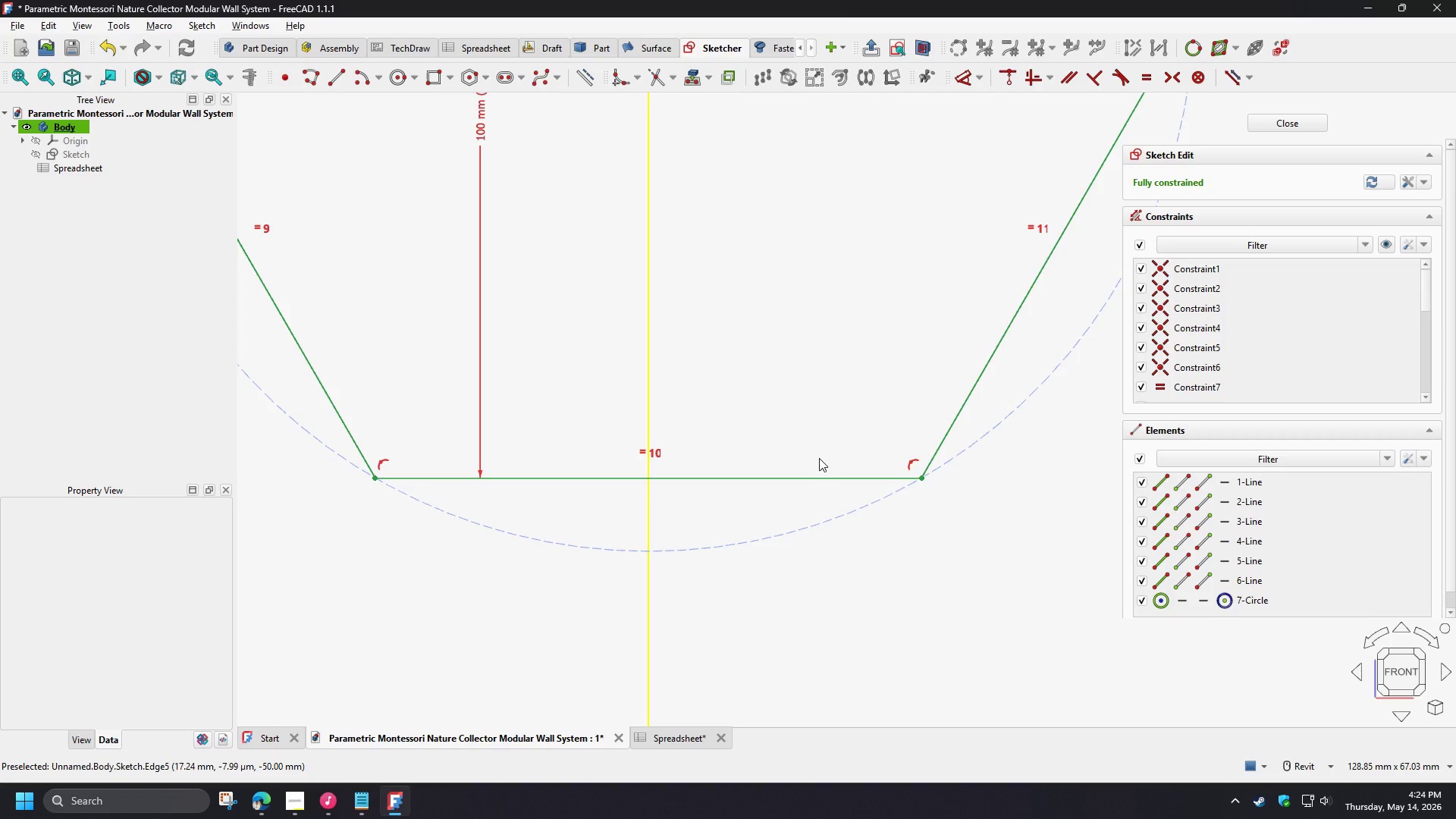 
wait(23.58)
 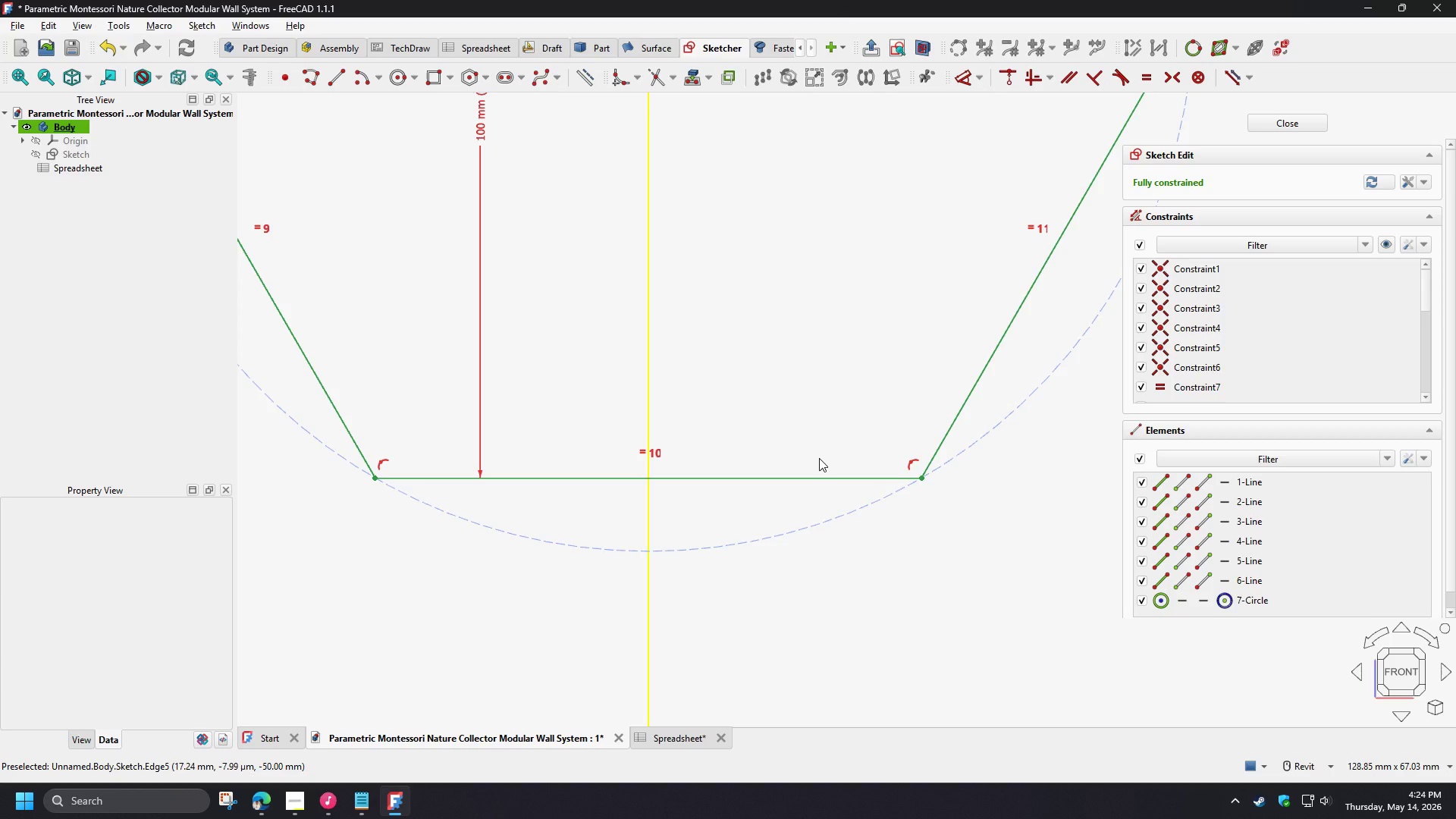 
left_click([303, 808])